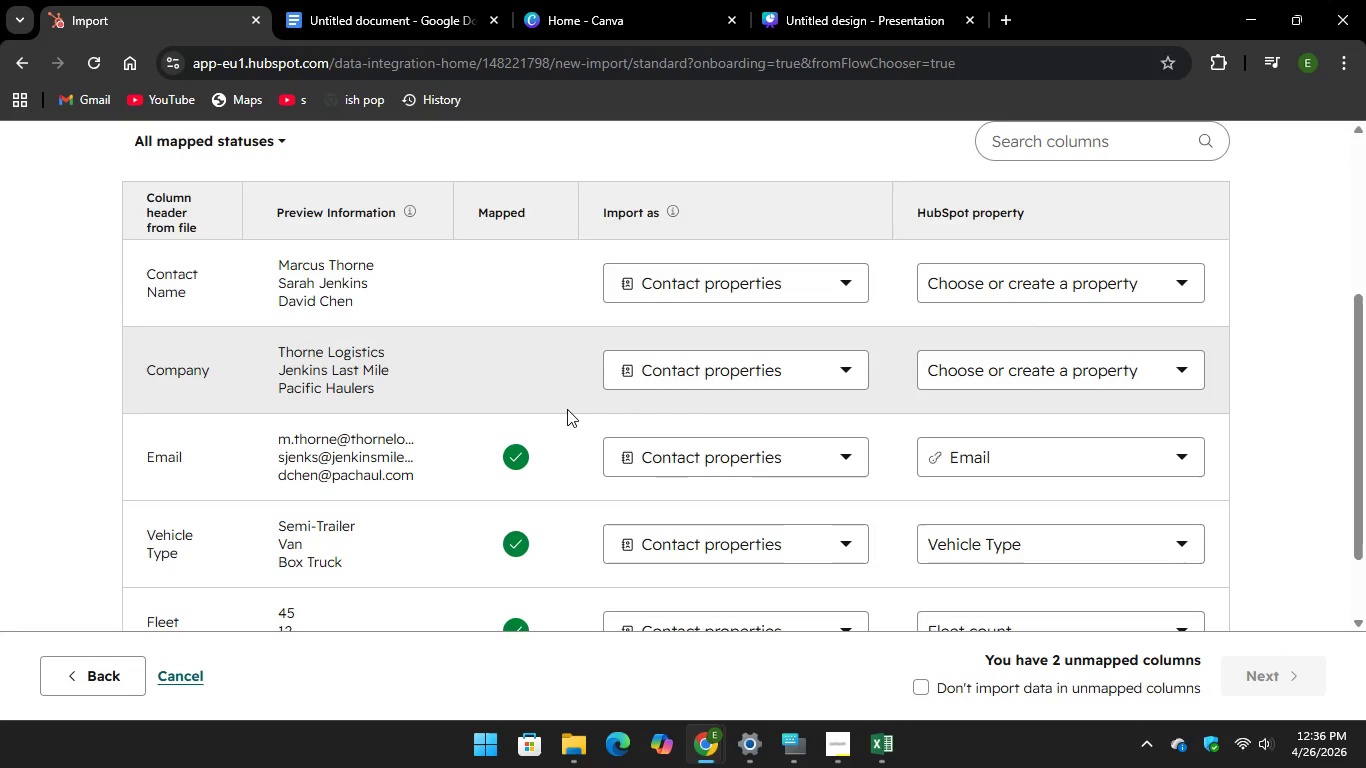 
wait(14.85)
 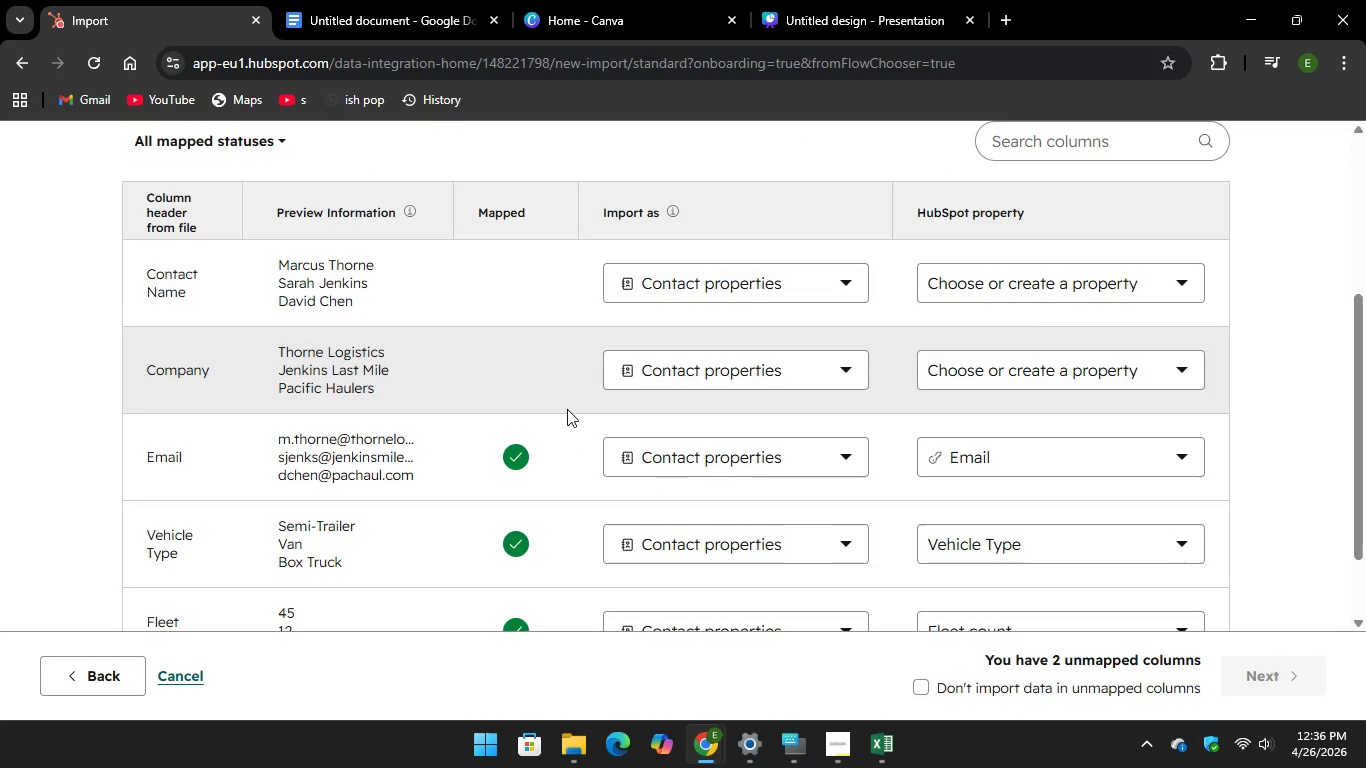 
left_click([1006, 370])
 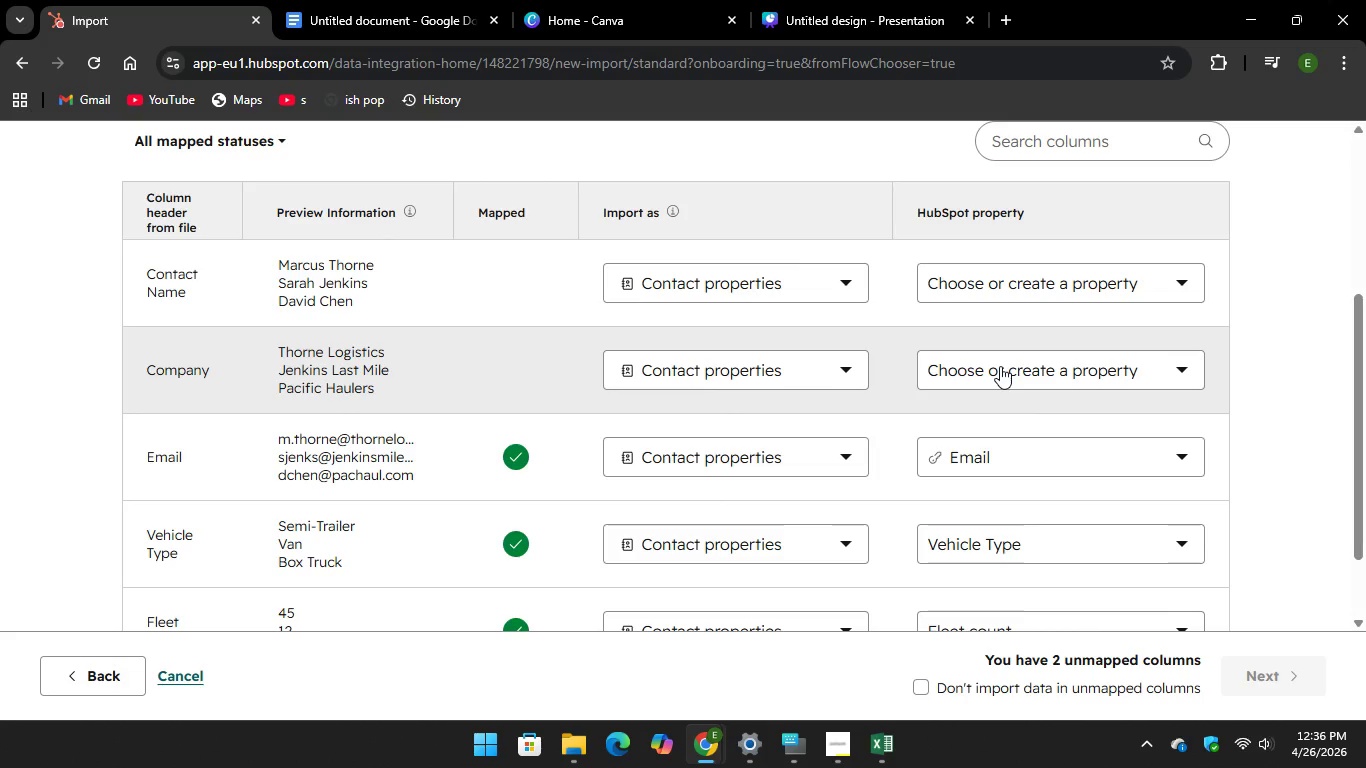 
left_click([1000, 366])
 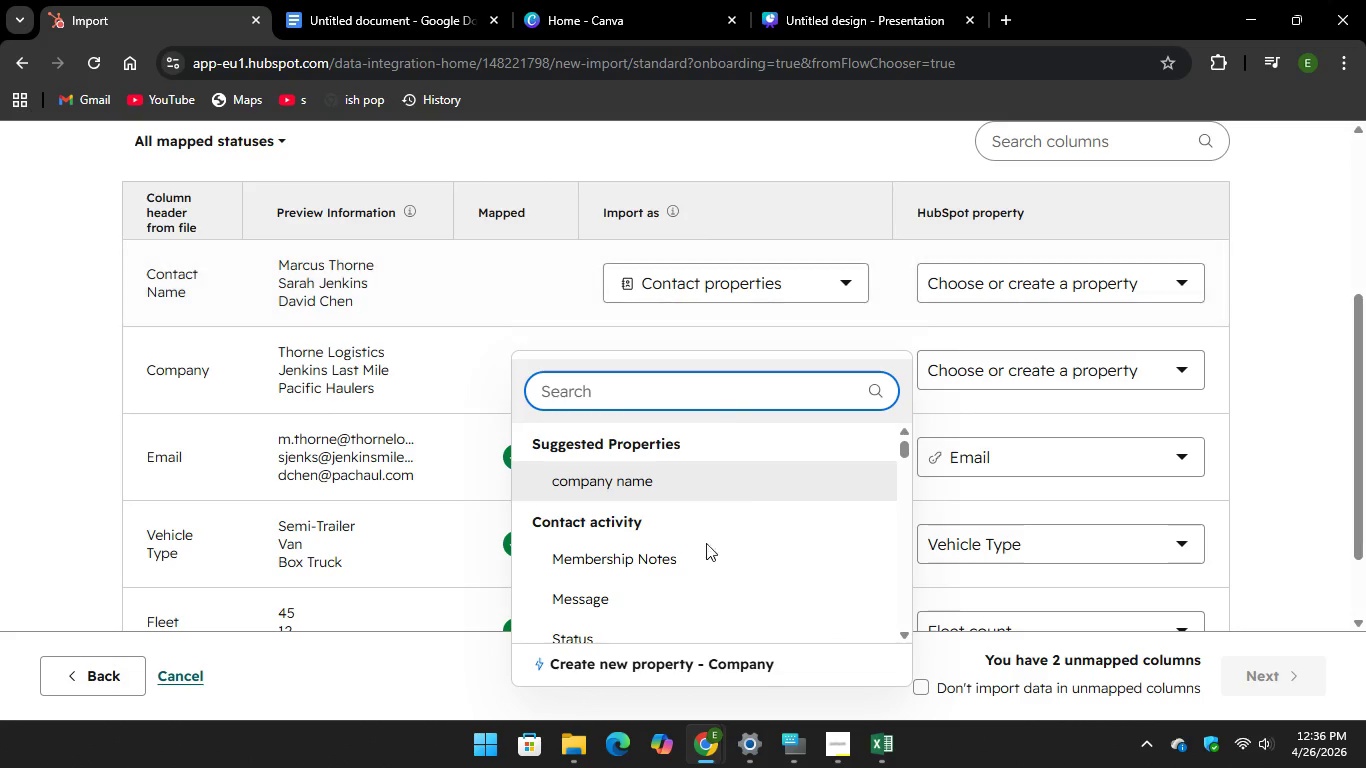 
left_click([717, 481])
 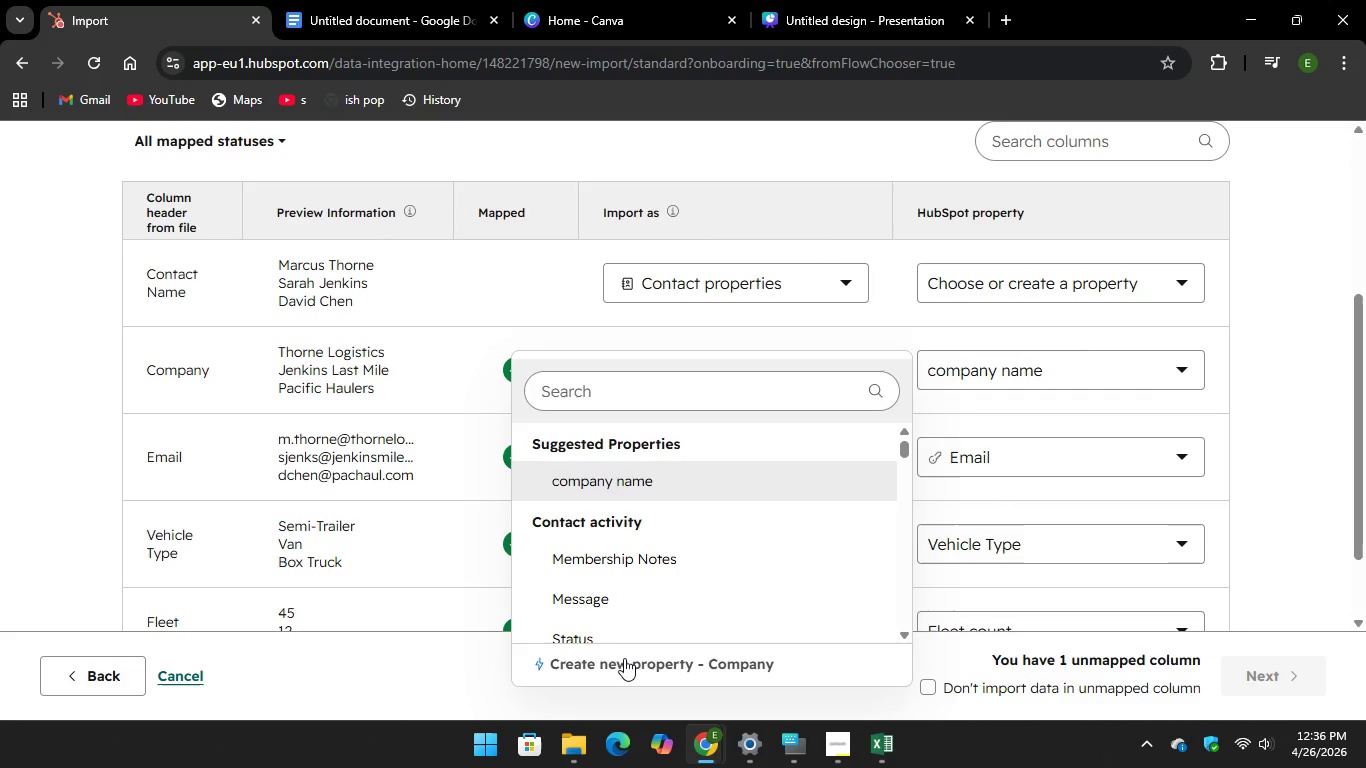 
wait(5.58)
 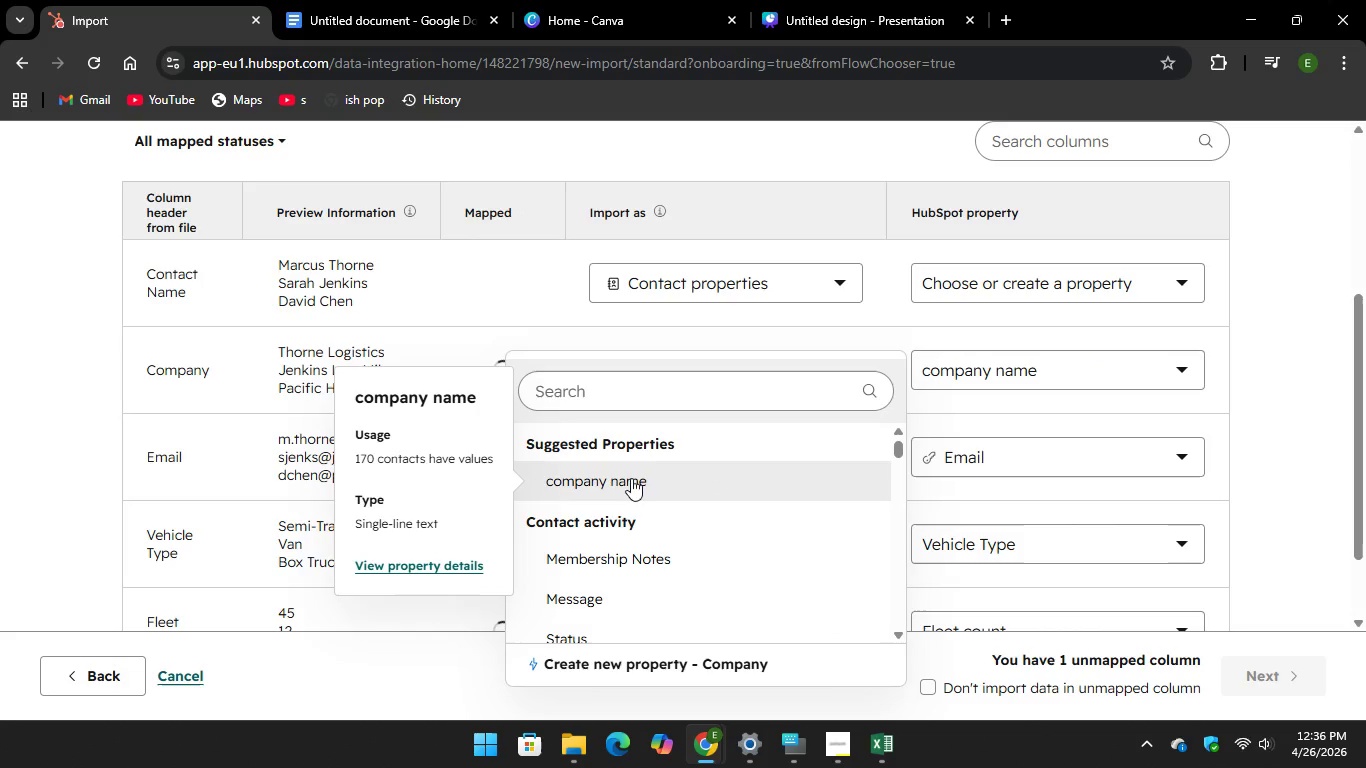 
left_click([647, 481])
 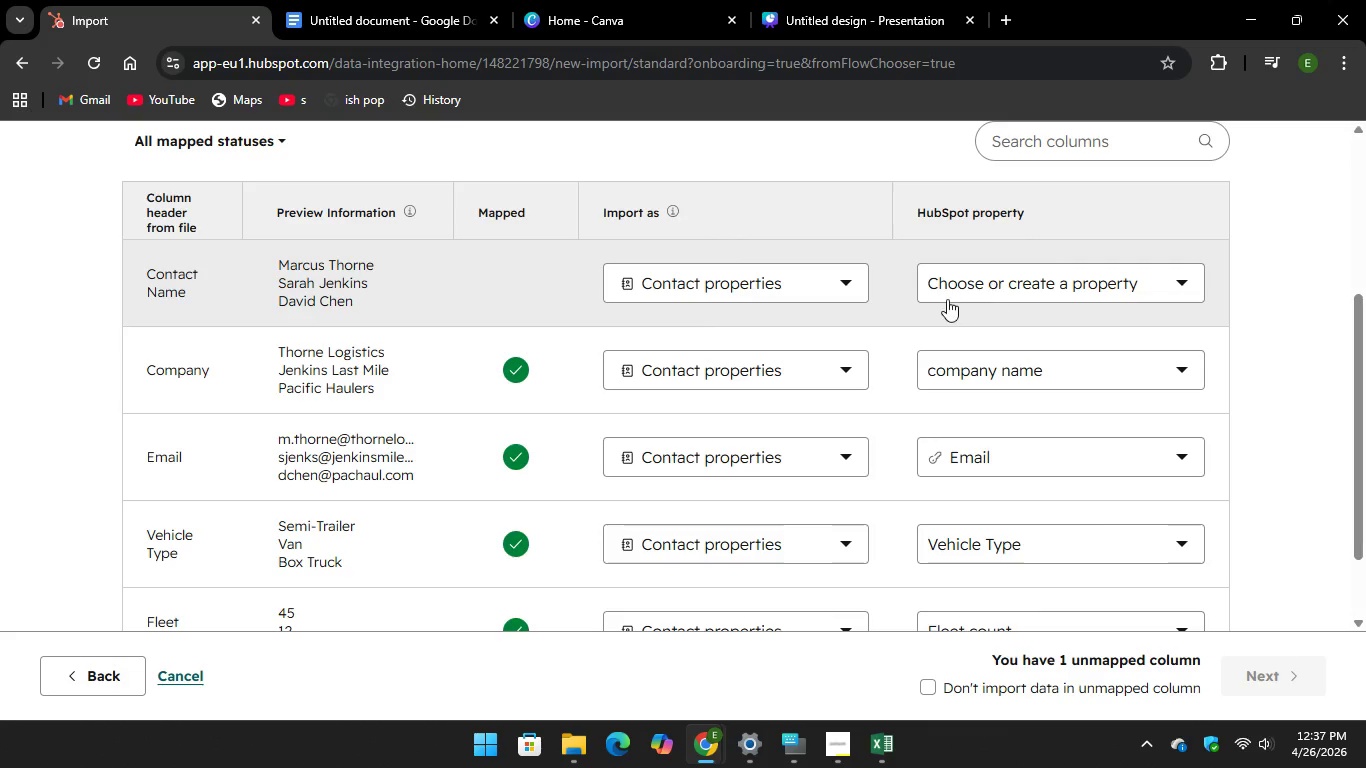 
left_click([805, 283])
 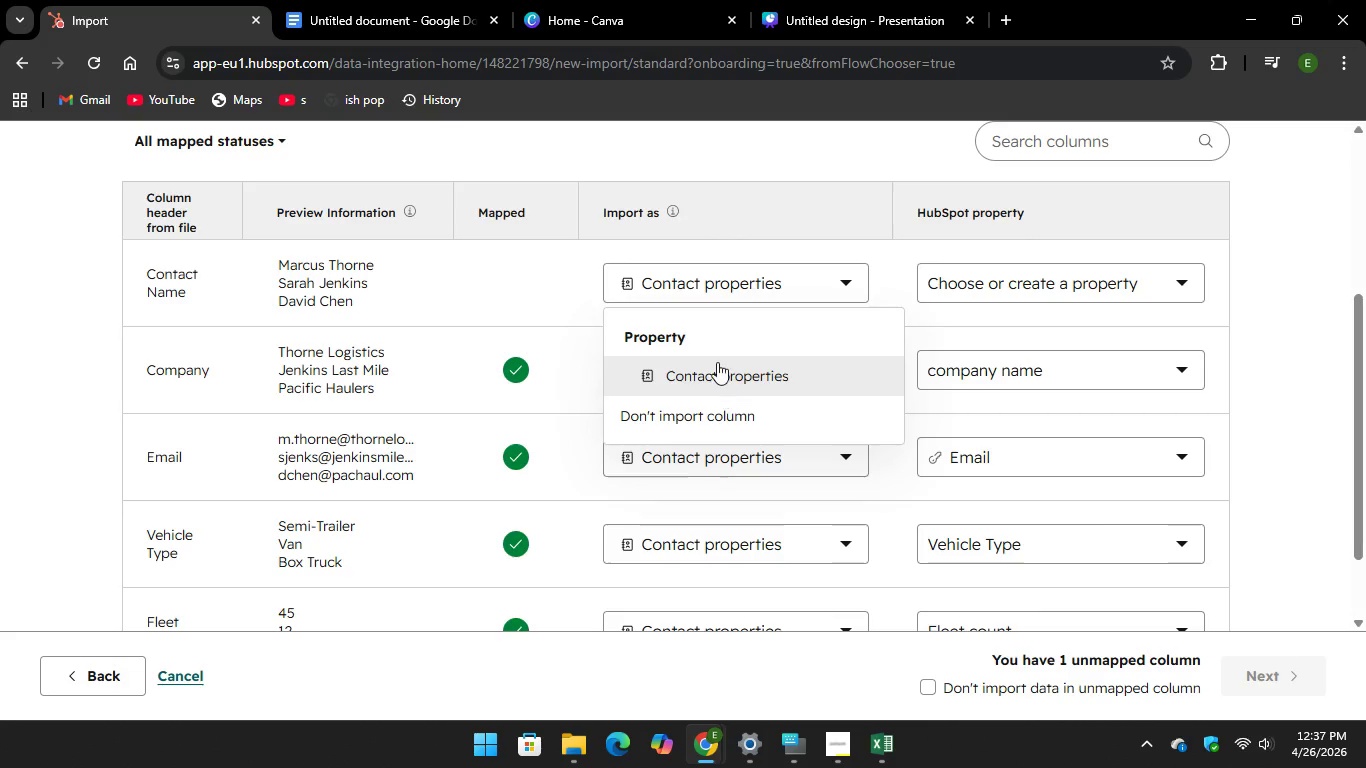 
left_click([717, 362])
 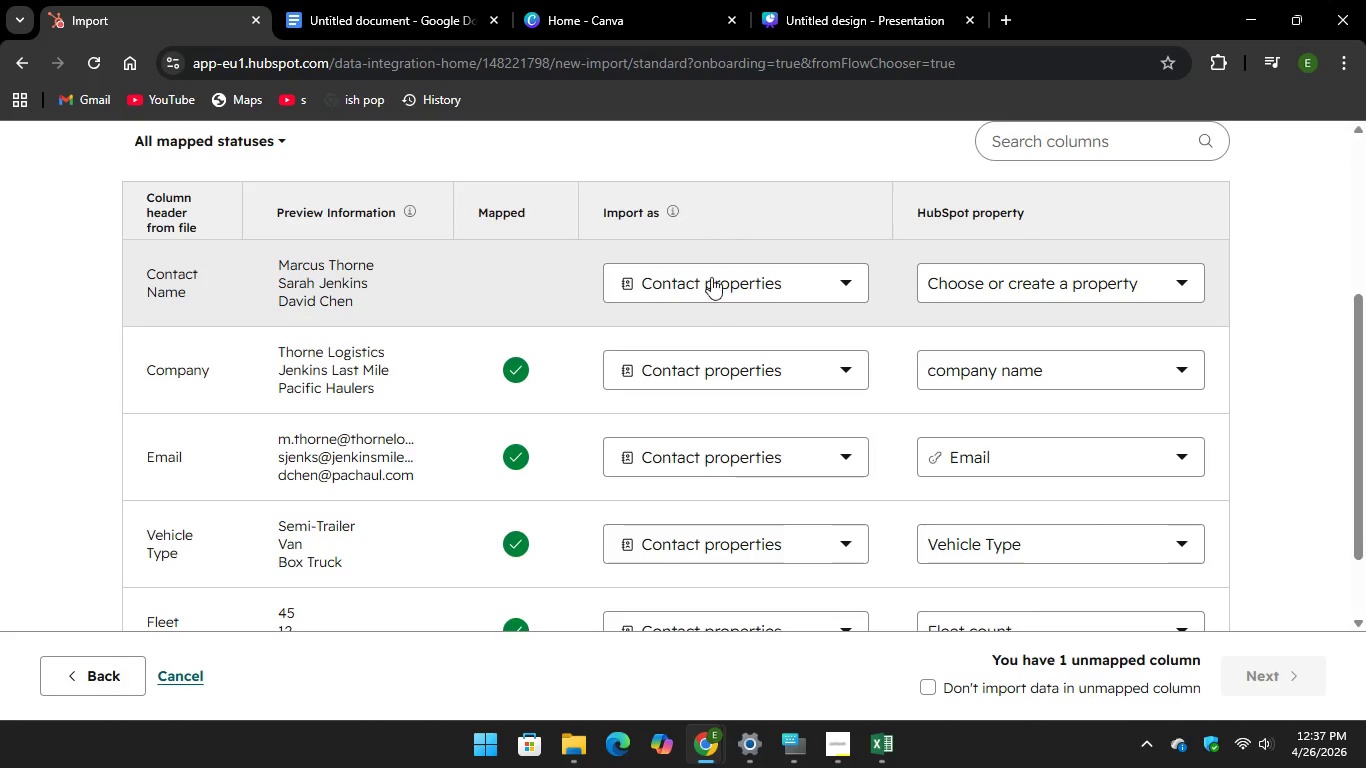 
left_click([711, 277])
 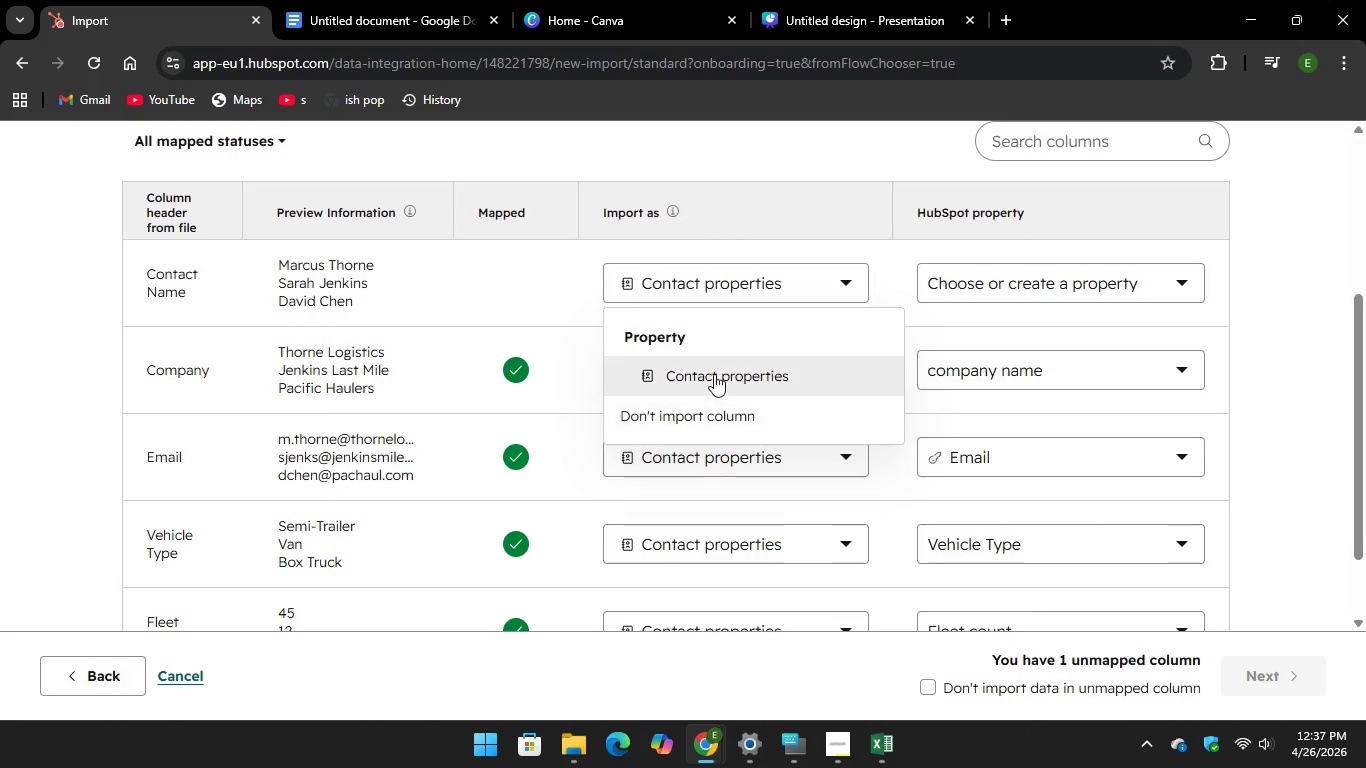 
left_click([716, 374])
 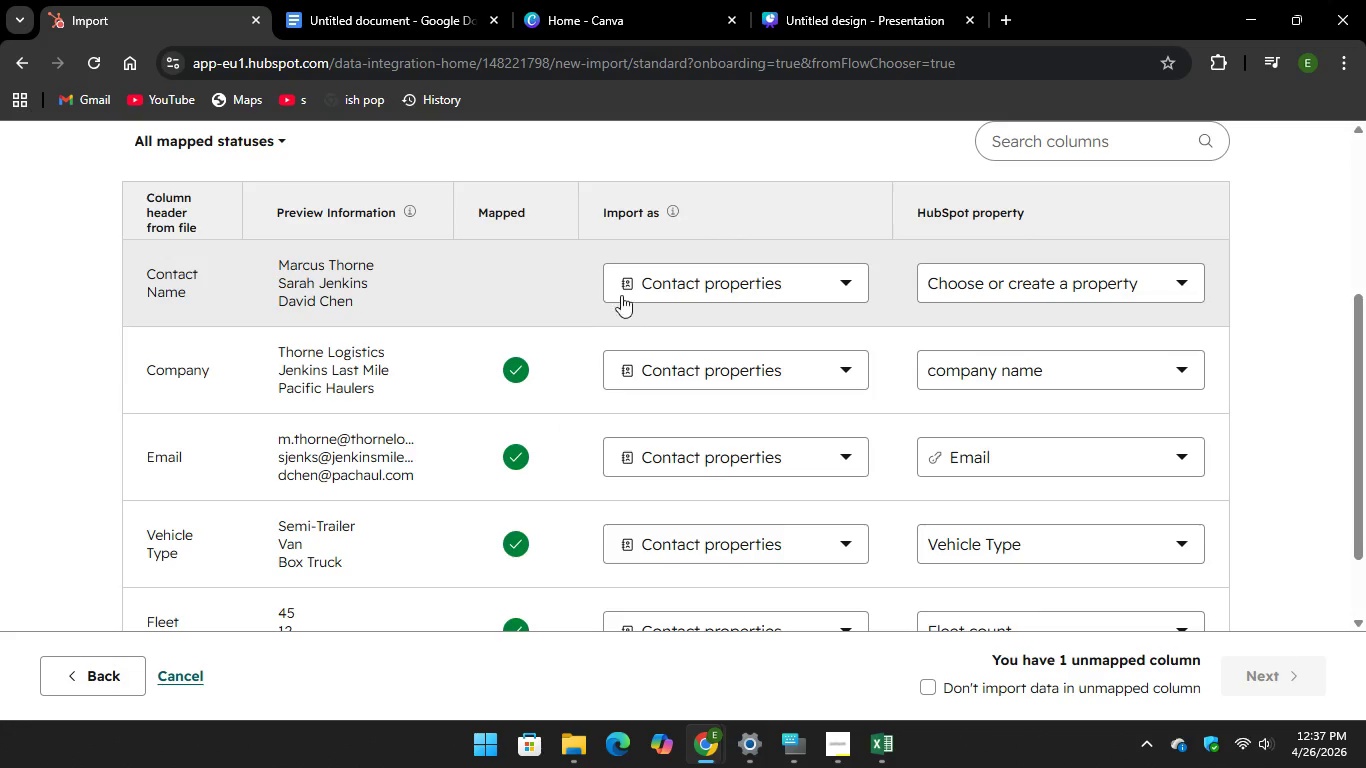 
left_click([619, 287])
 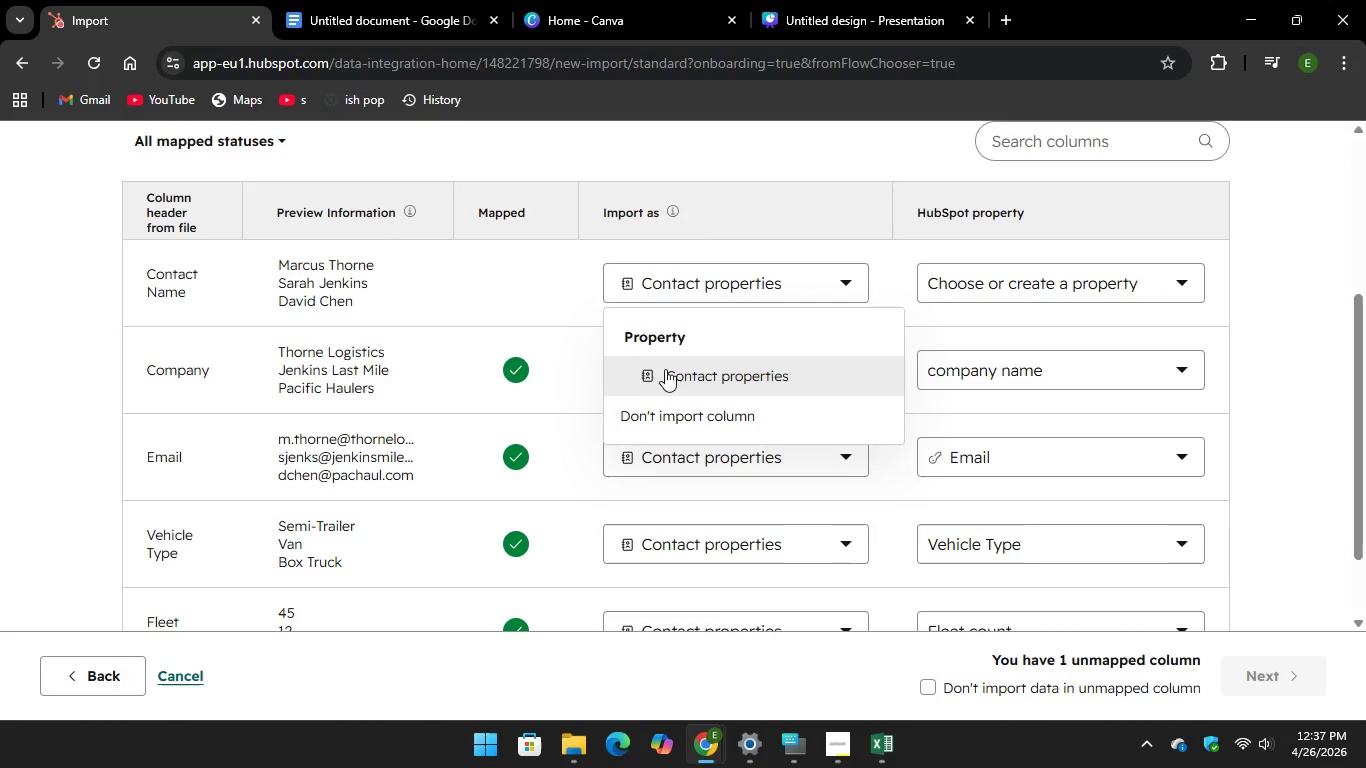 
left_click([666, 373])
 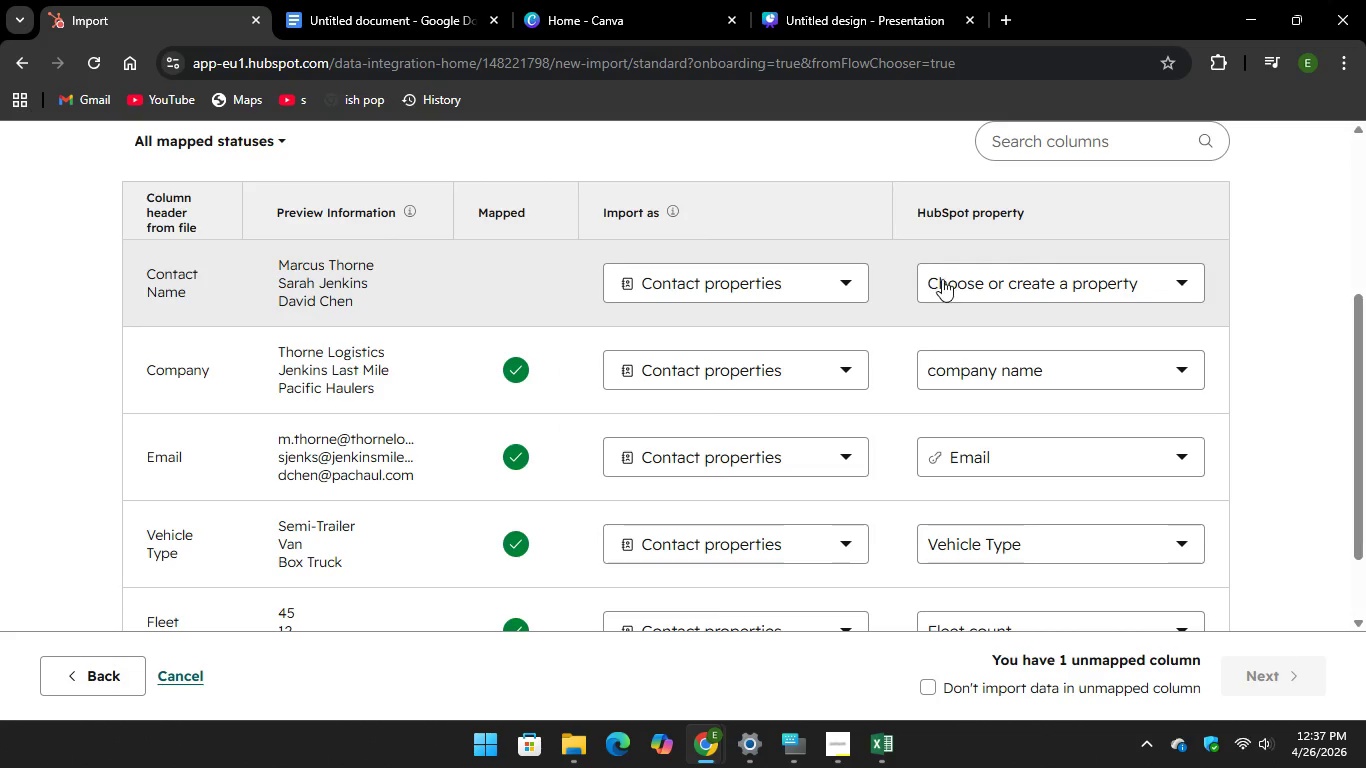 
left_click([944, 279])
 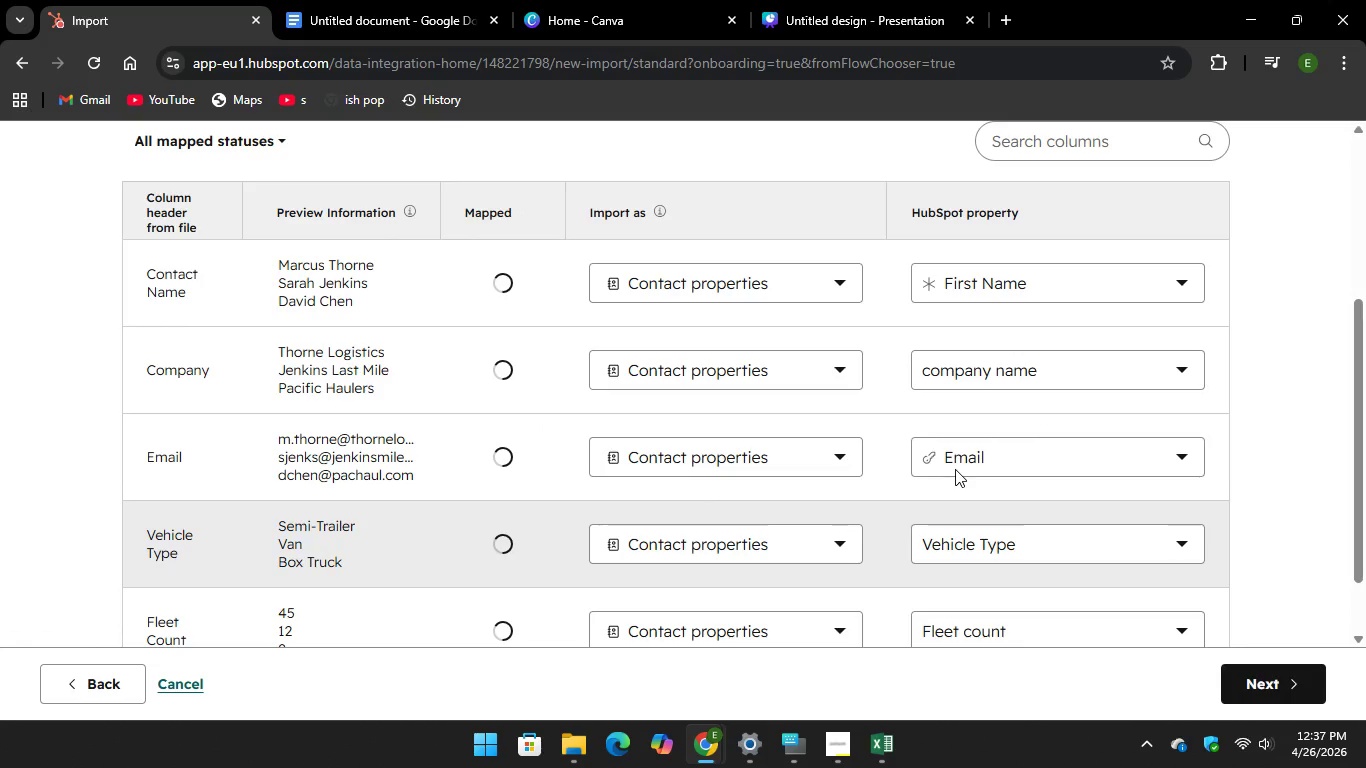 
scroll: coordinate [1311, 404], scroll_direction: down, amount: 9.0
 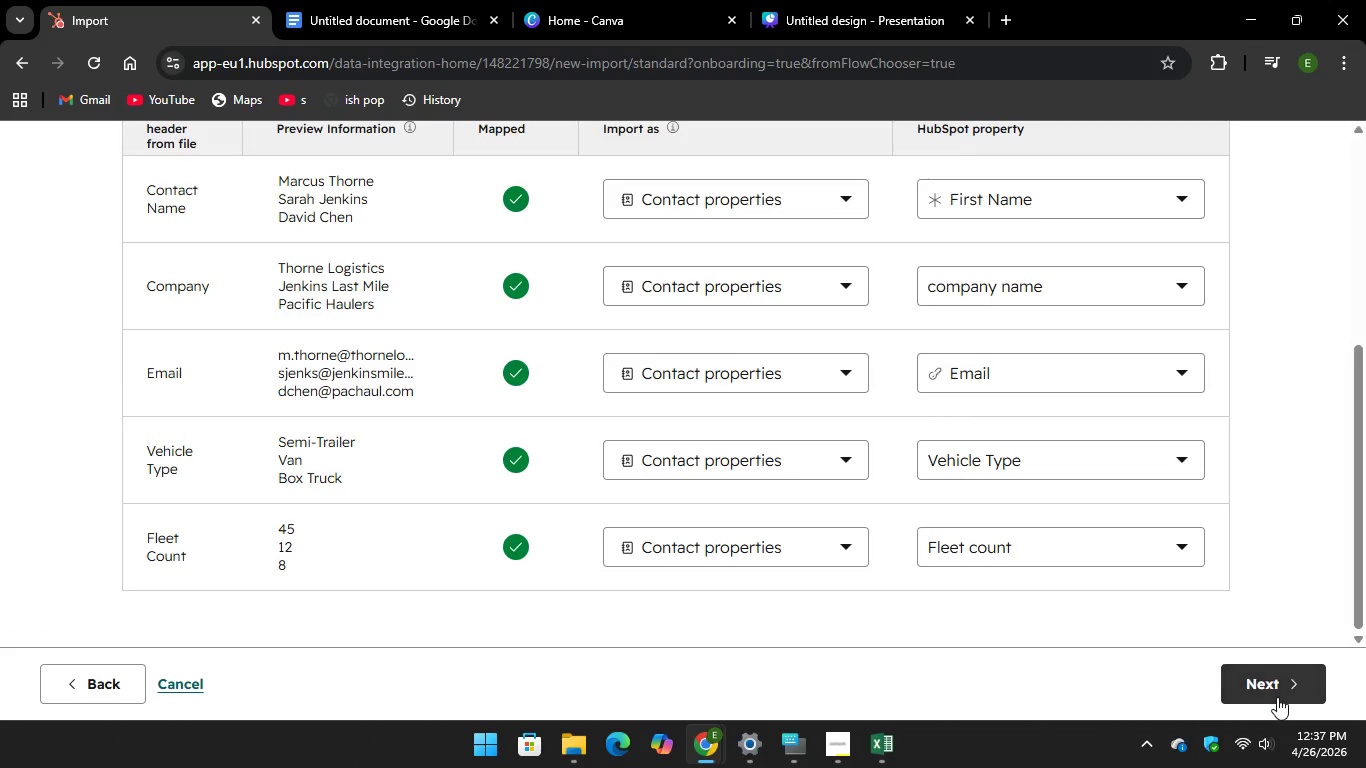 
left_click([1277, 676])
 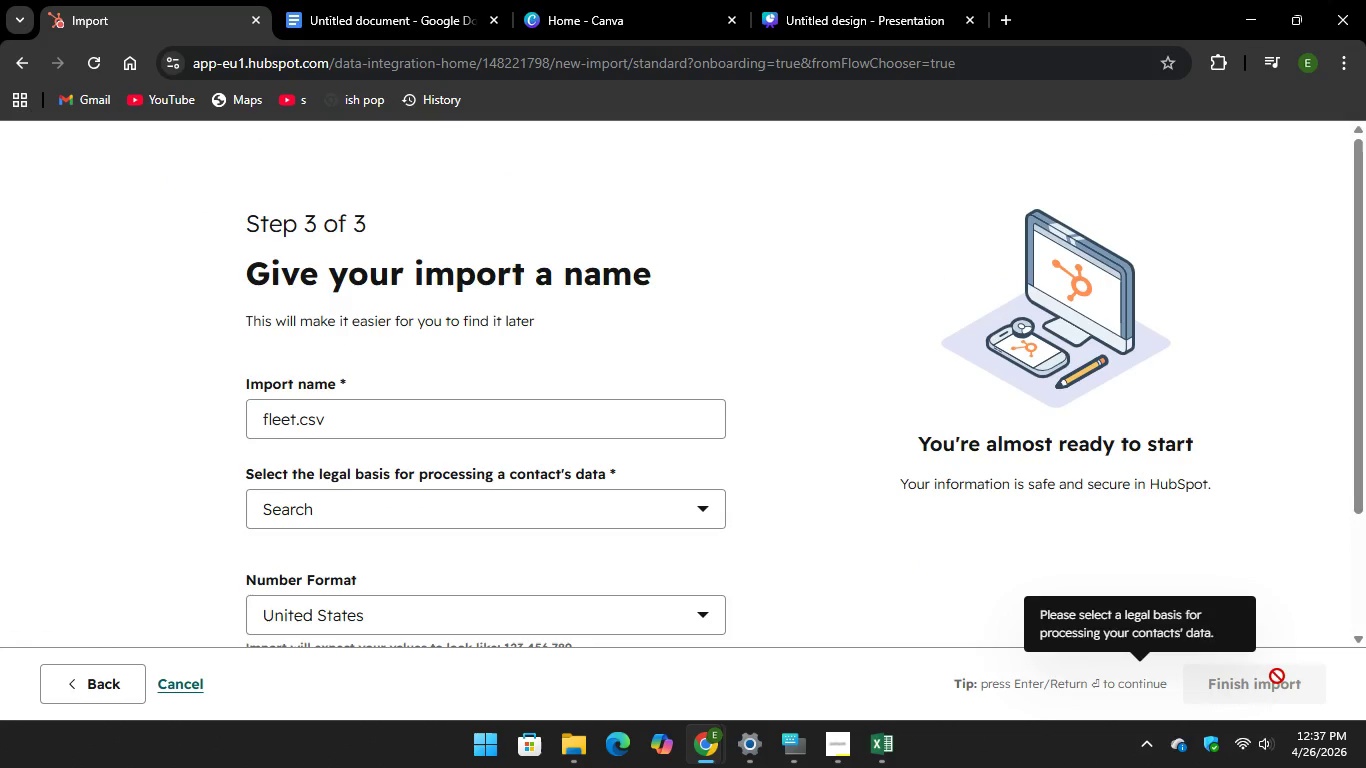 
wait(11.31)
 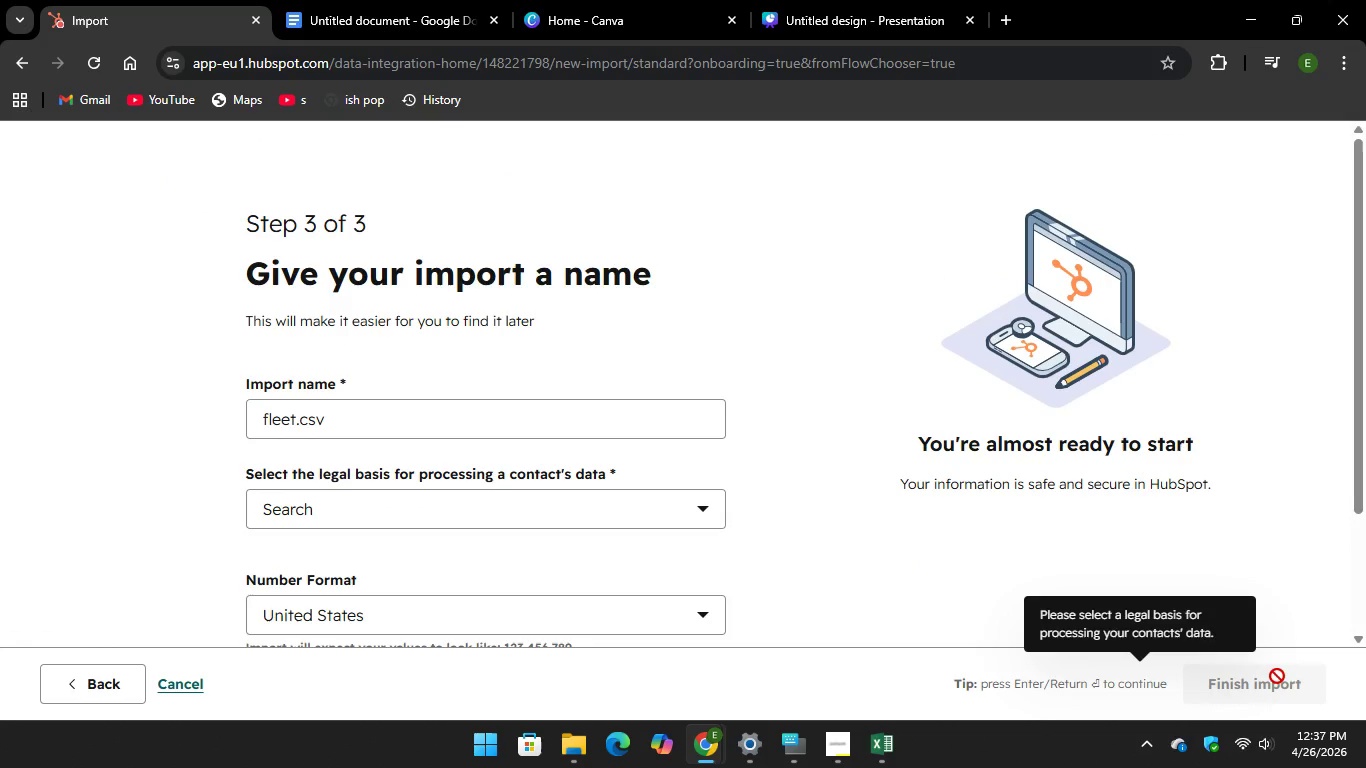 
scroll: coordinate [1365, 520], scroll_direction: down, amount: 12.0
 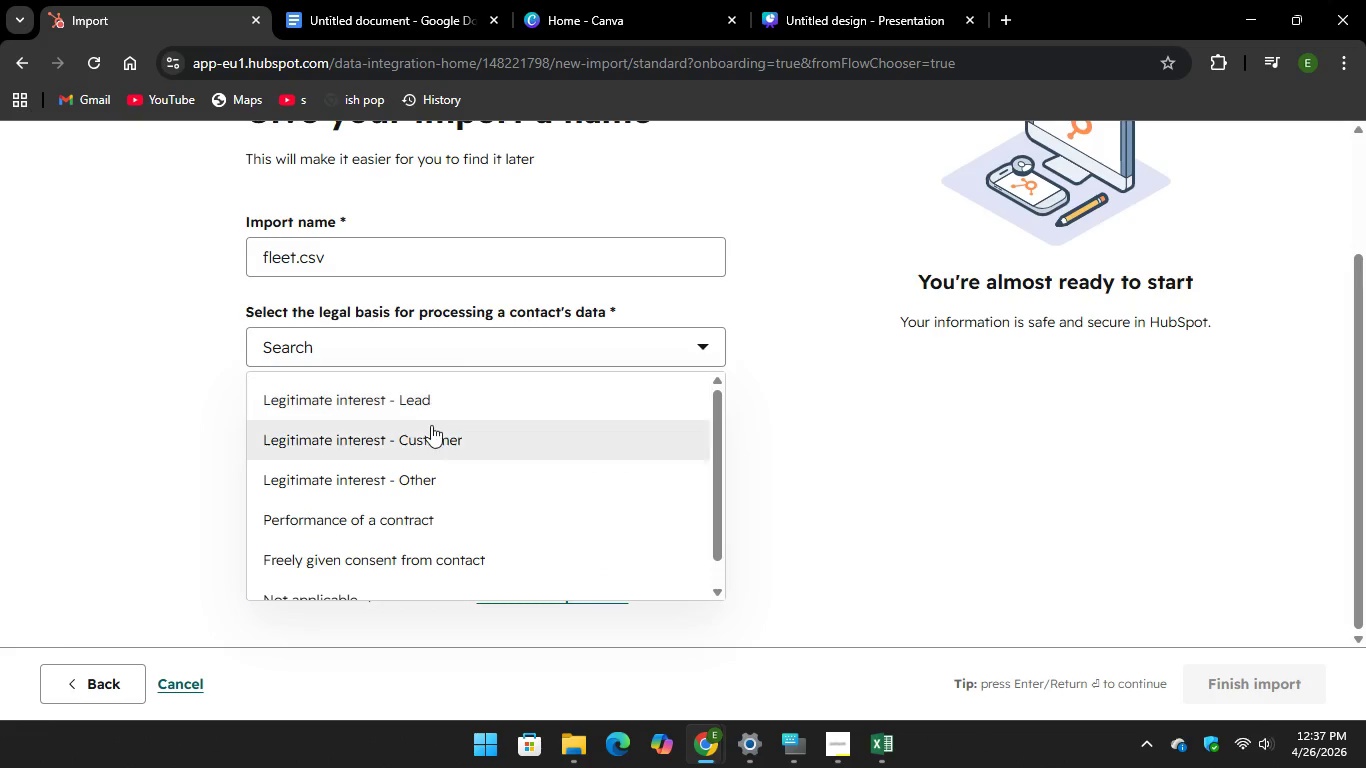 
left_click([441, 409])
 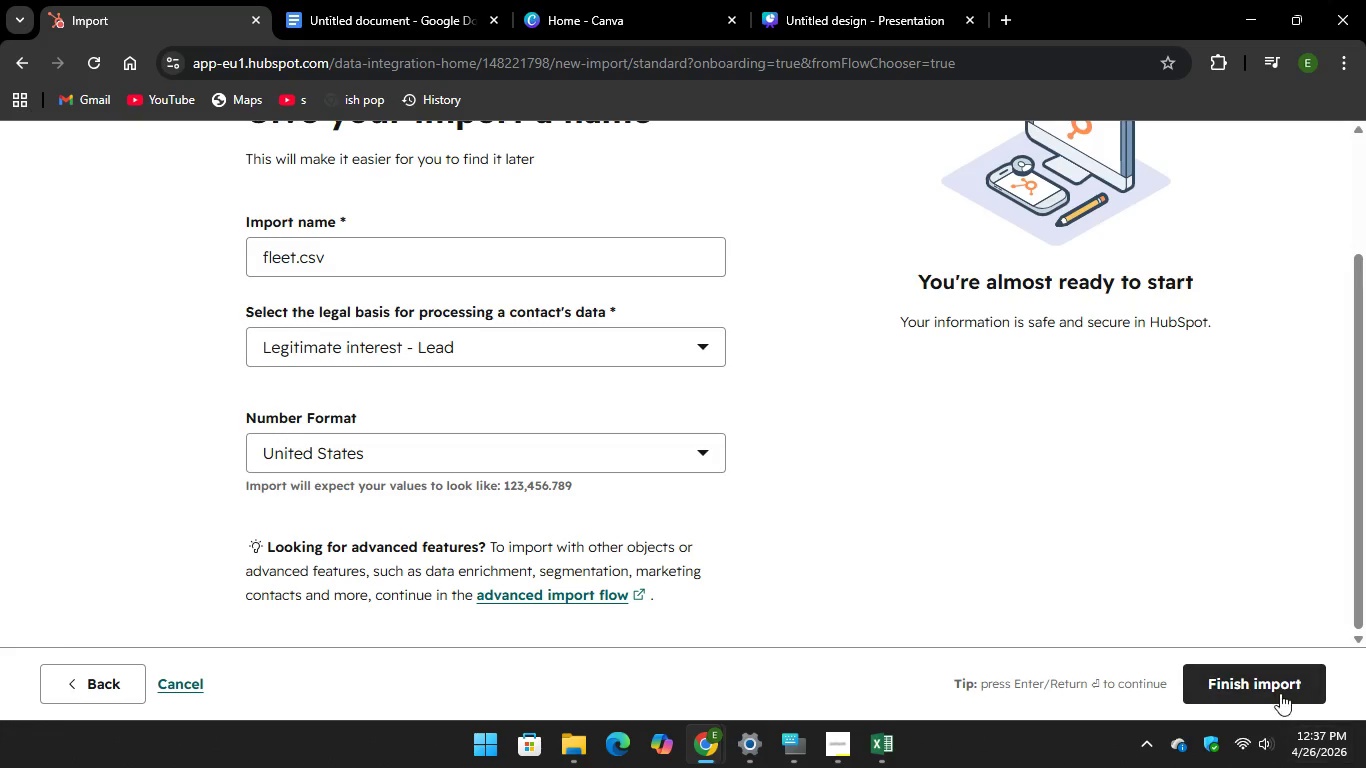 
left_click([1274, 677])
 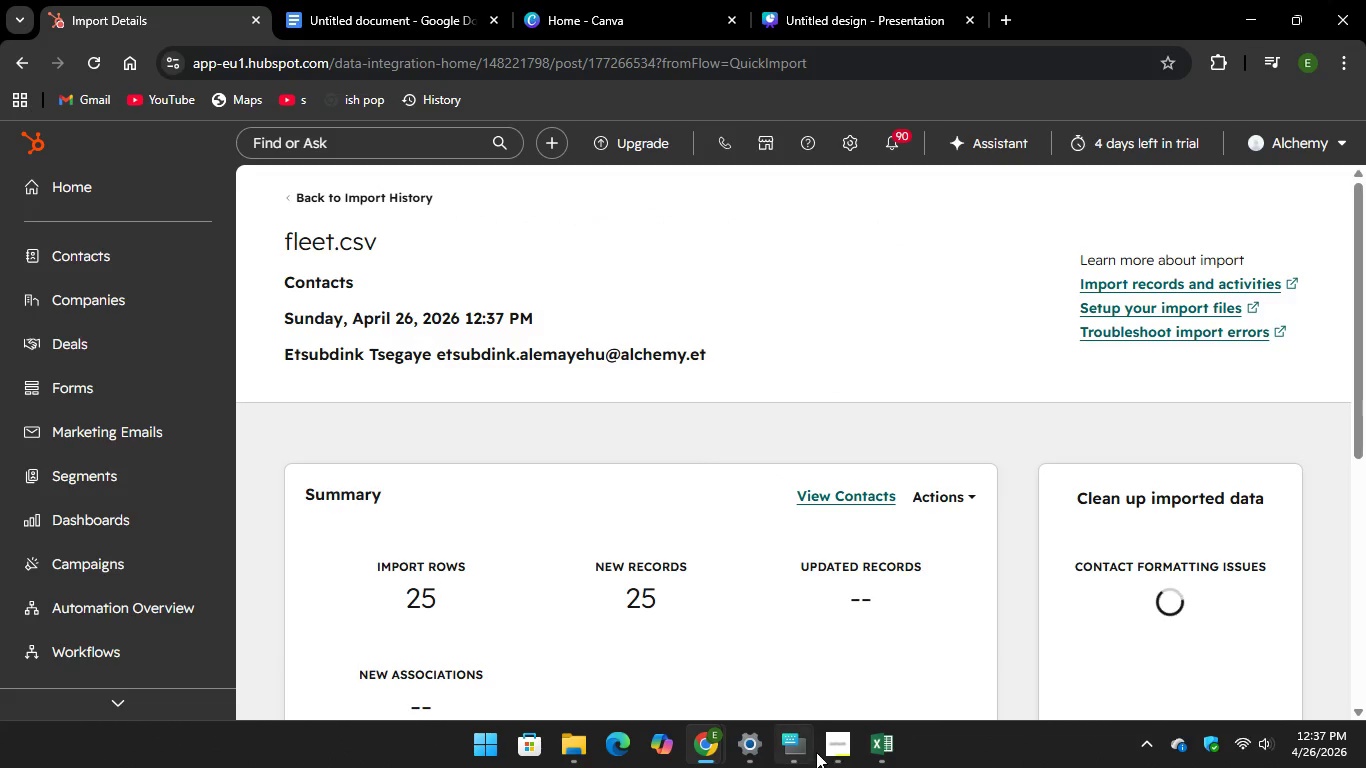 
wait(7.14)
 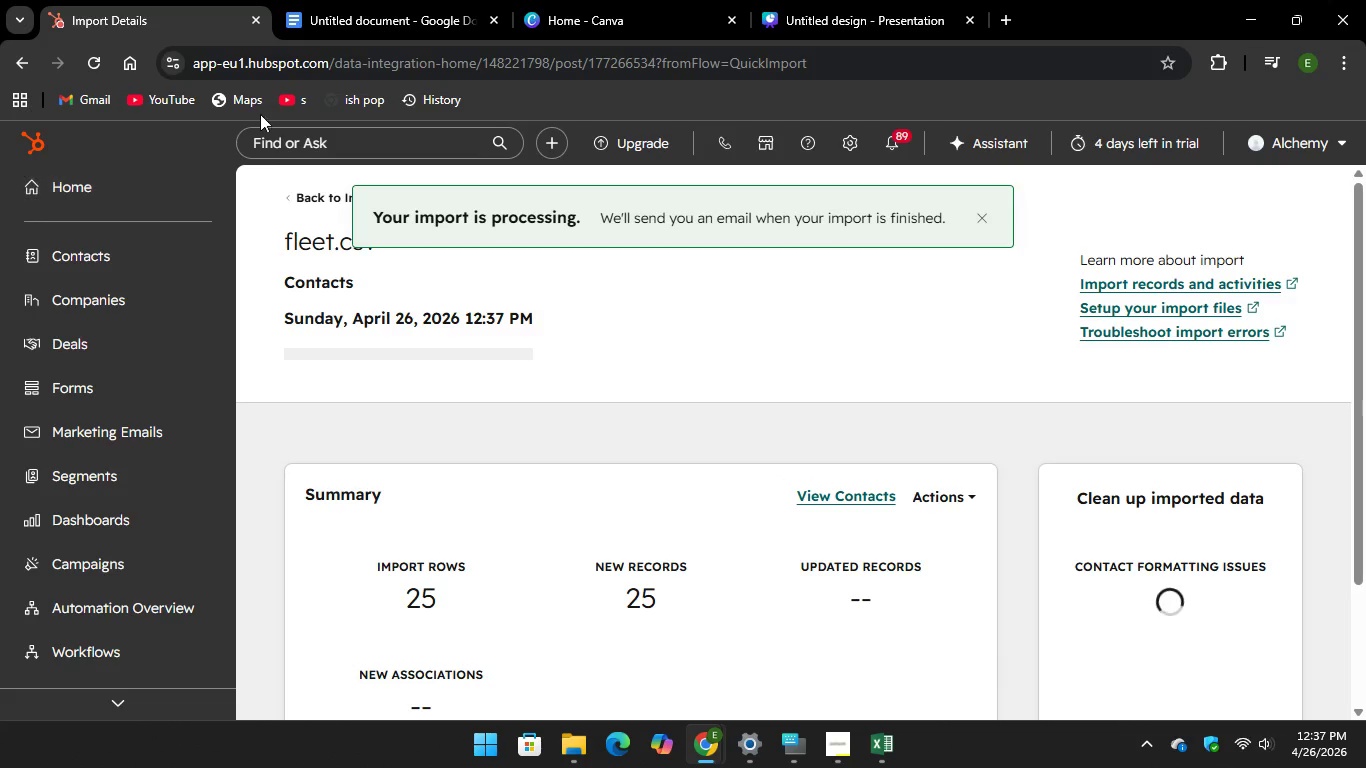 
left_click([795, 747])
 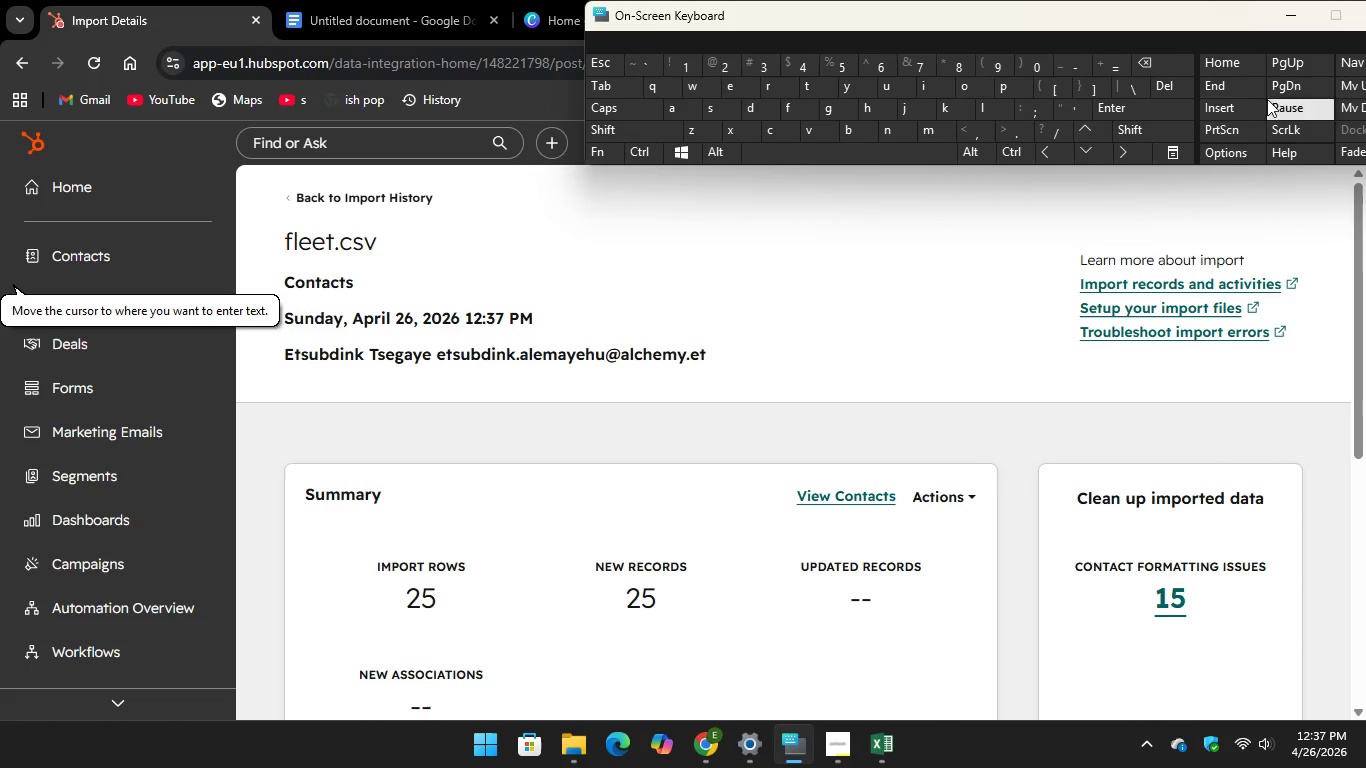 
wait(23.55)
 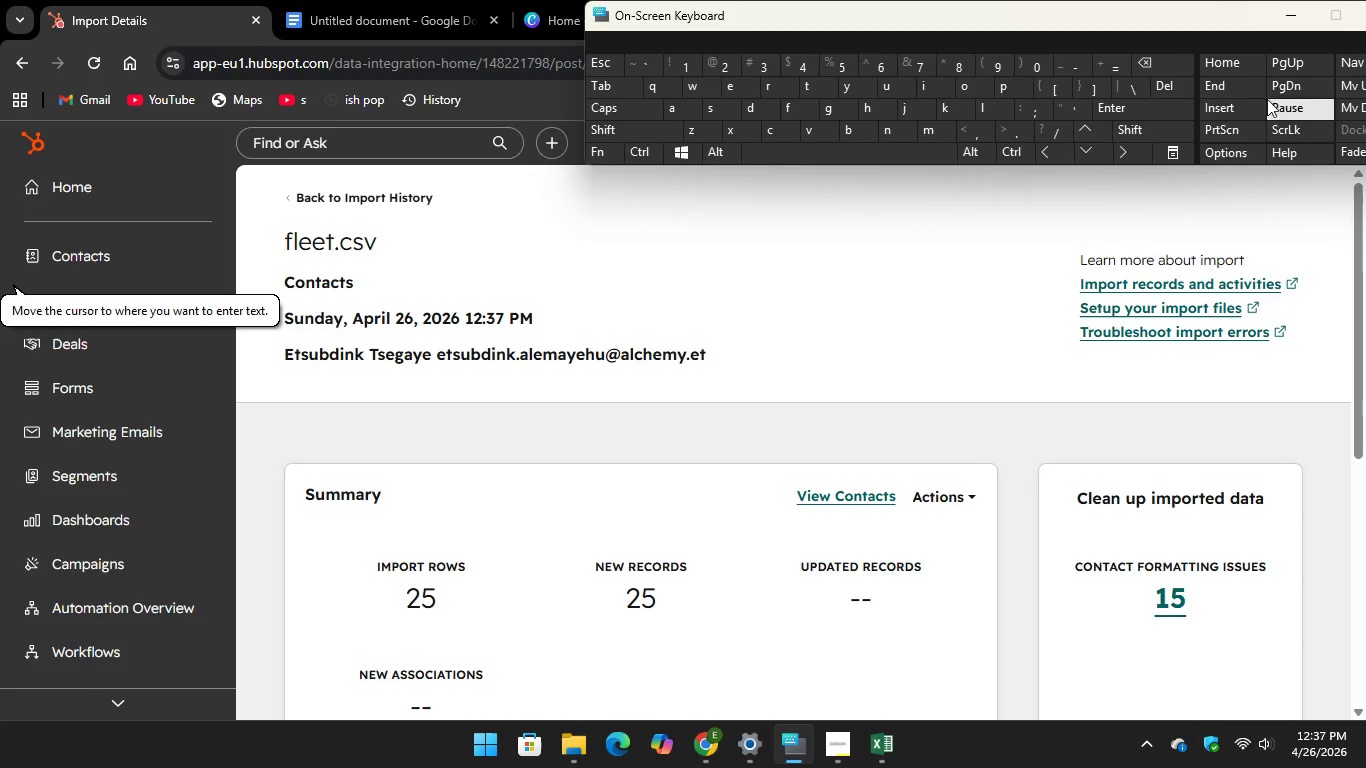 
key(PrintScreen)
 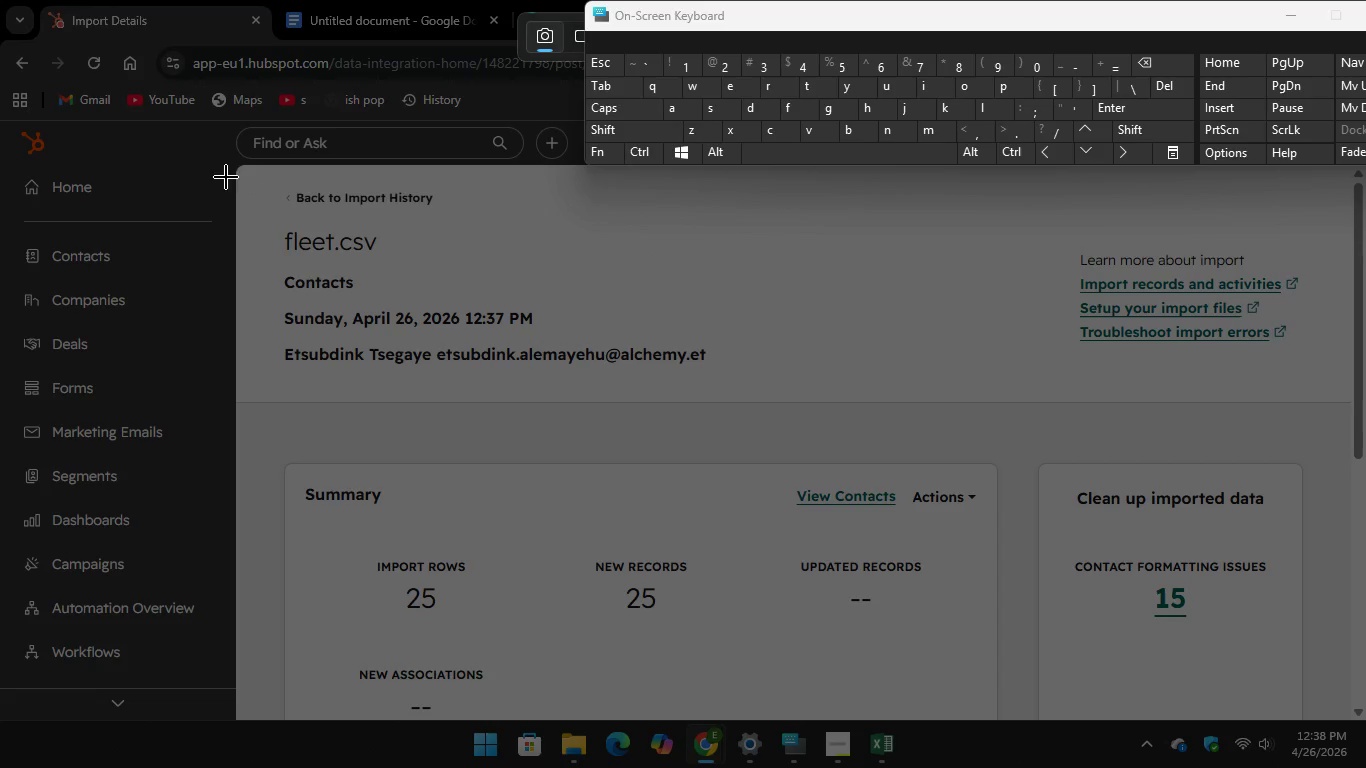 
left_click_drag(start_coordinate=[241, 168], to_coordinate=[1365, 723])
 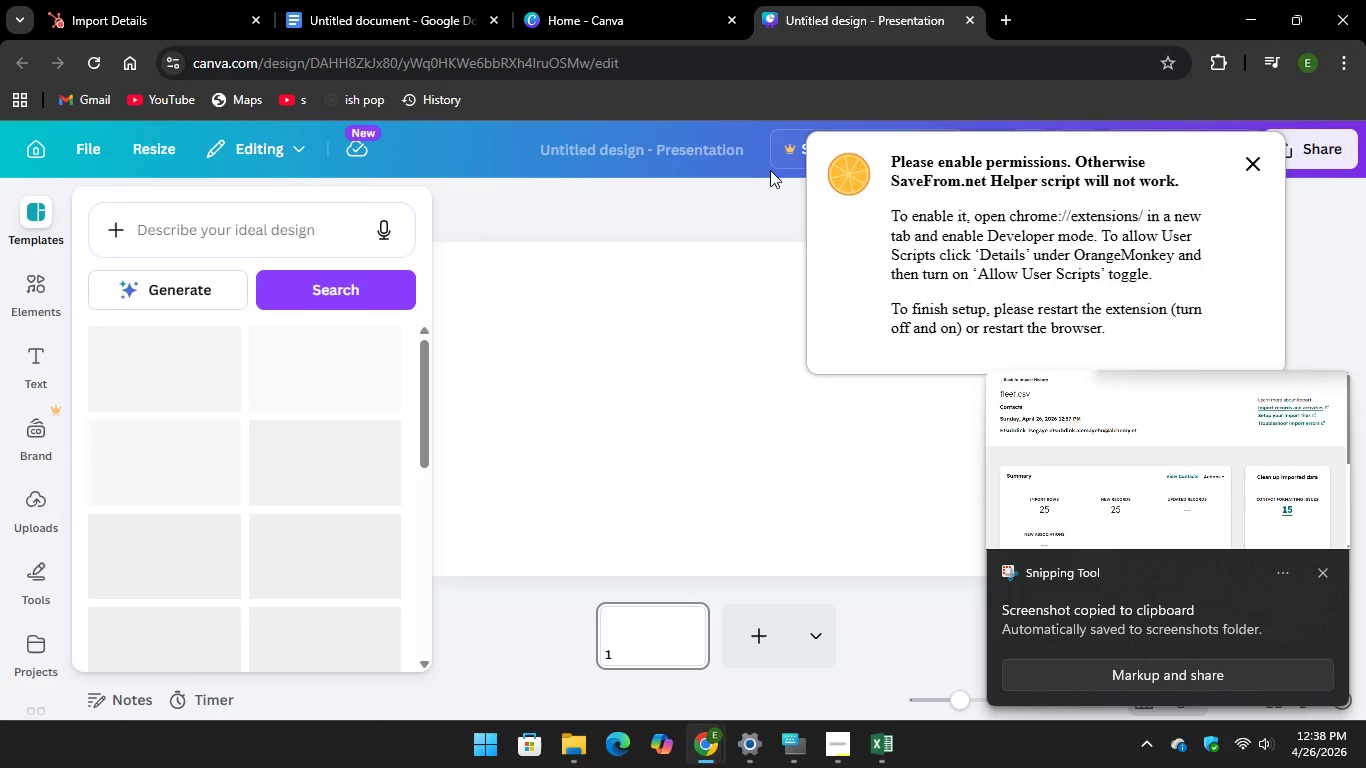 
wait(5.33)
 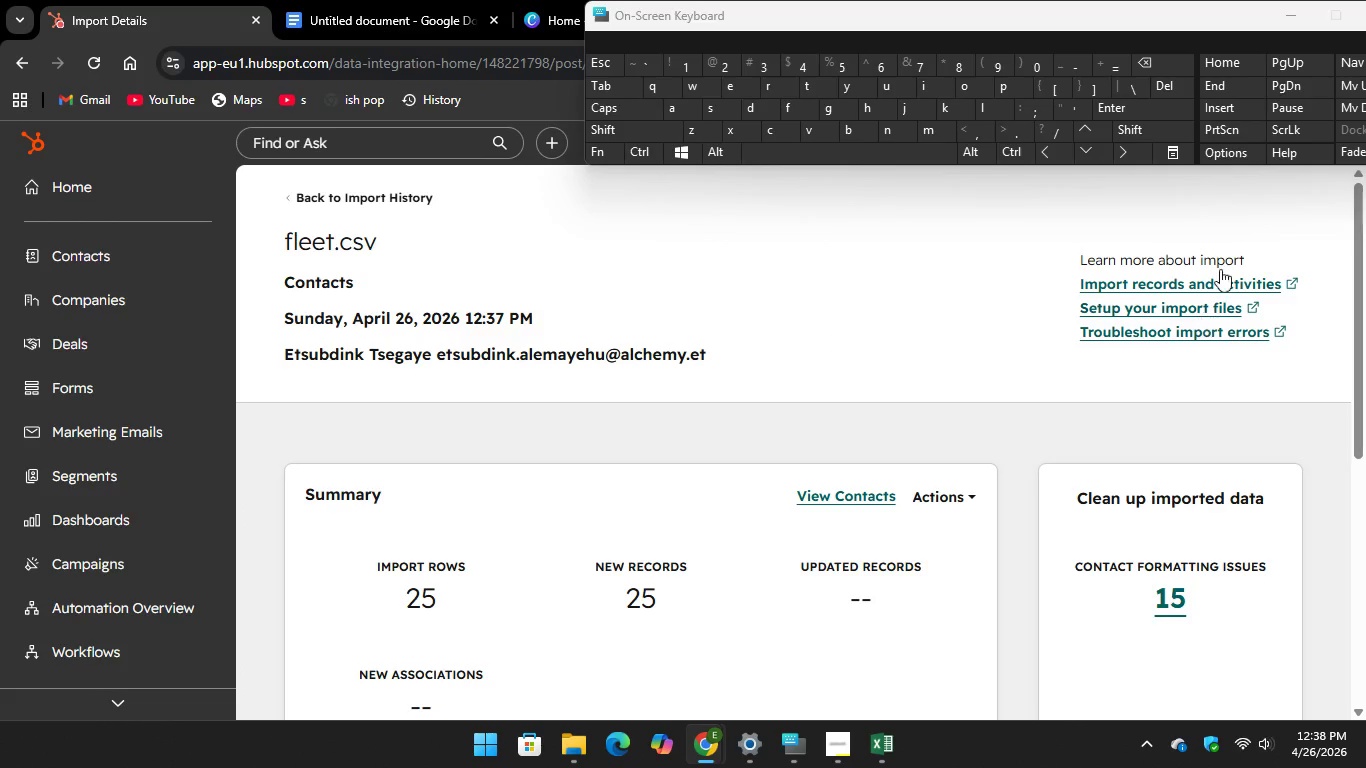 
left_click([1253, 153])
 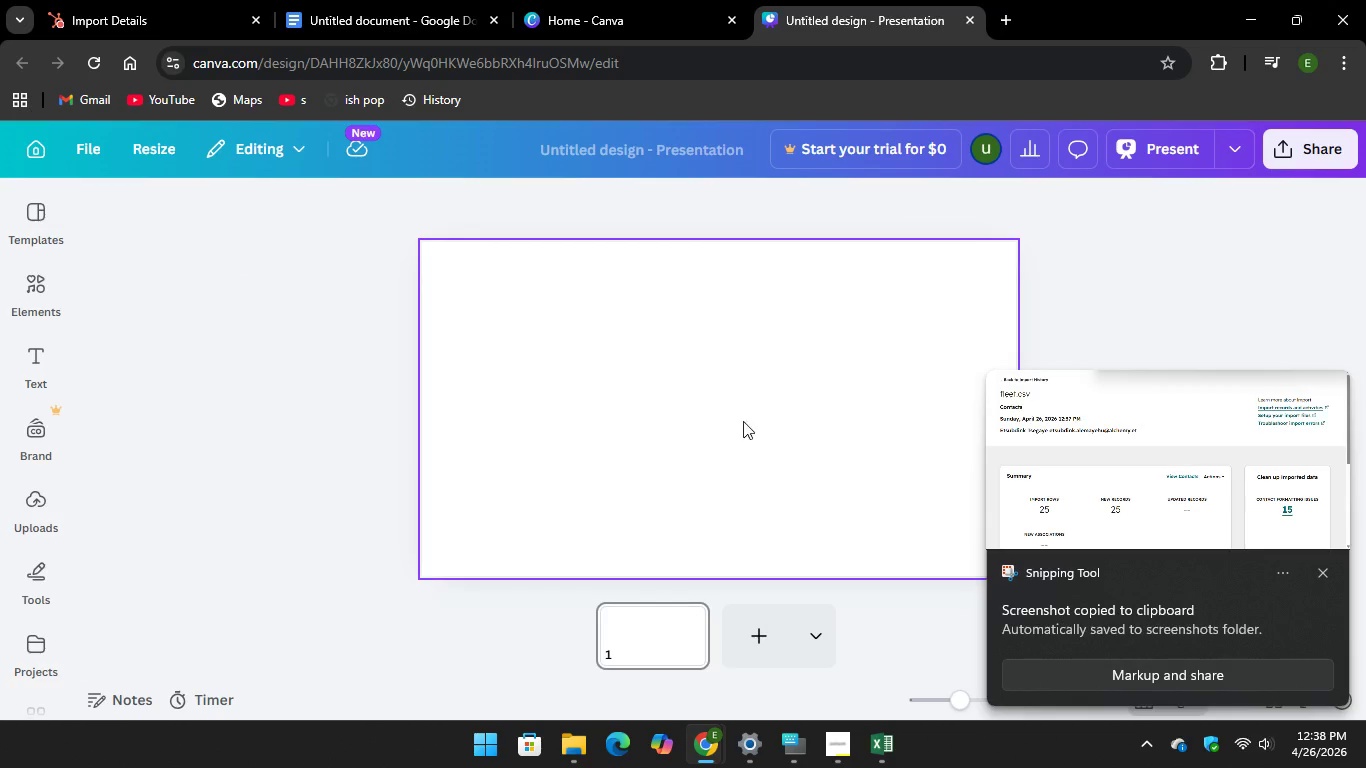 
mouse_move([635, 397])
 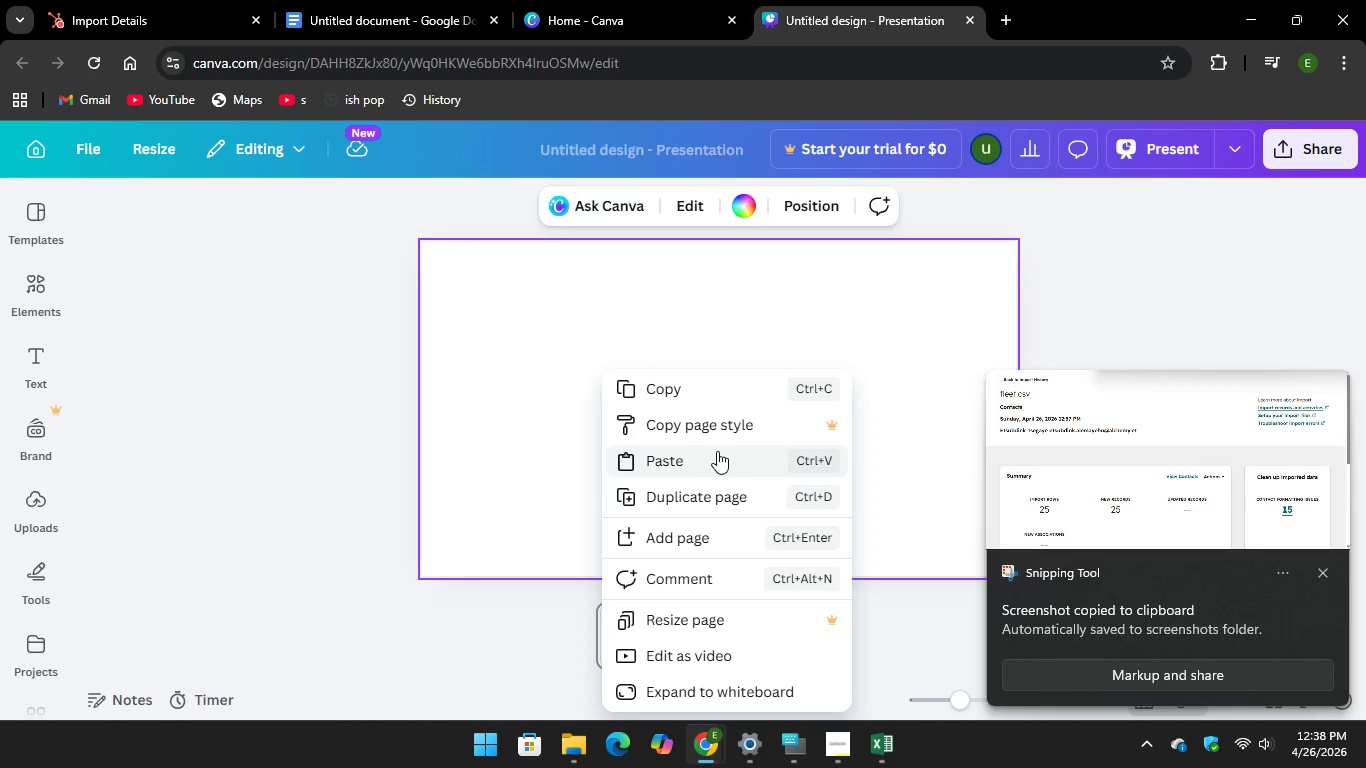 
left_click([717, 451])
 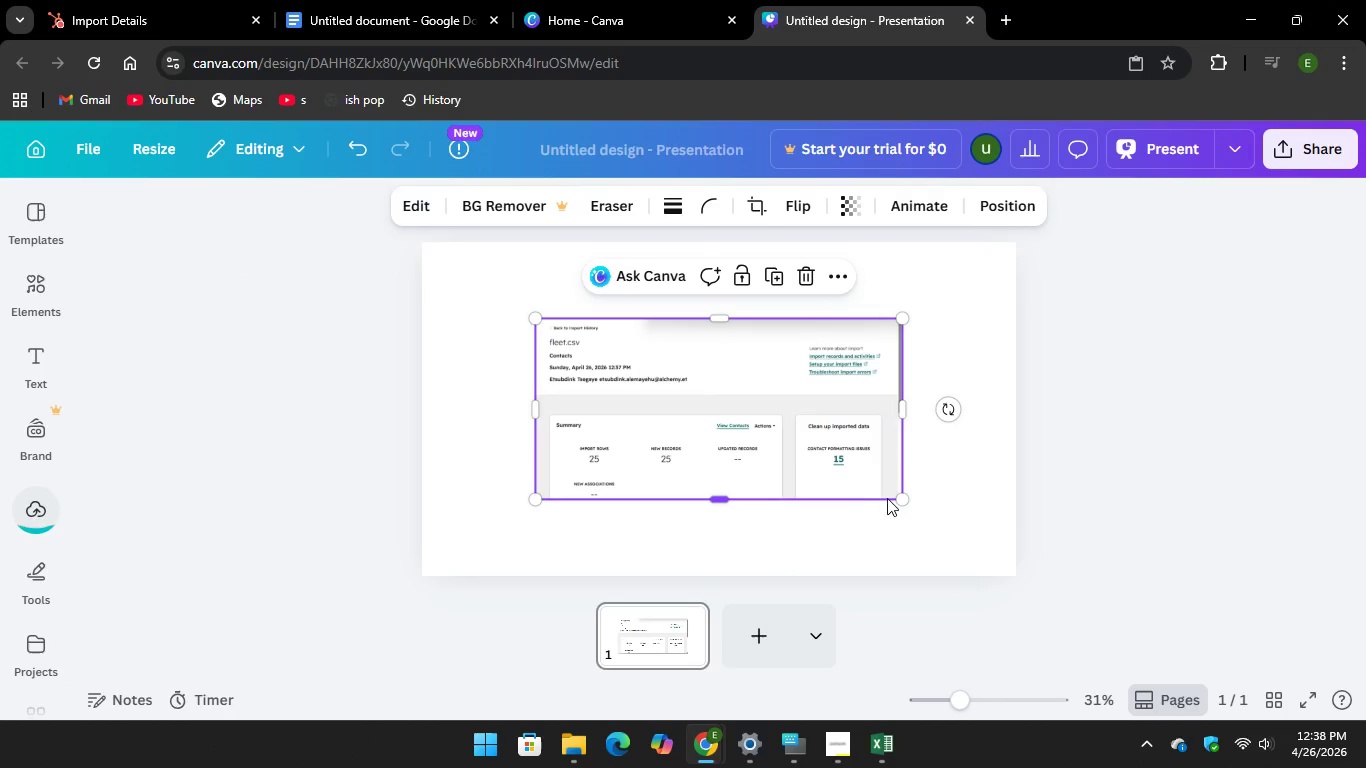 
left_click_drag(start_coordinate=[899, 499], to_coordinate=[998, 582])
 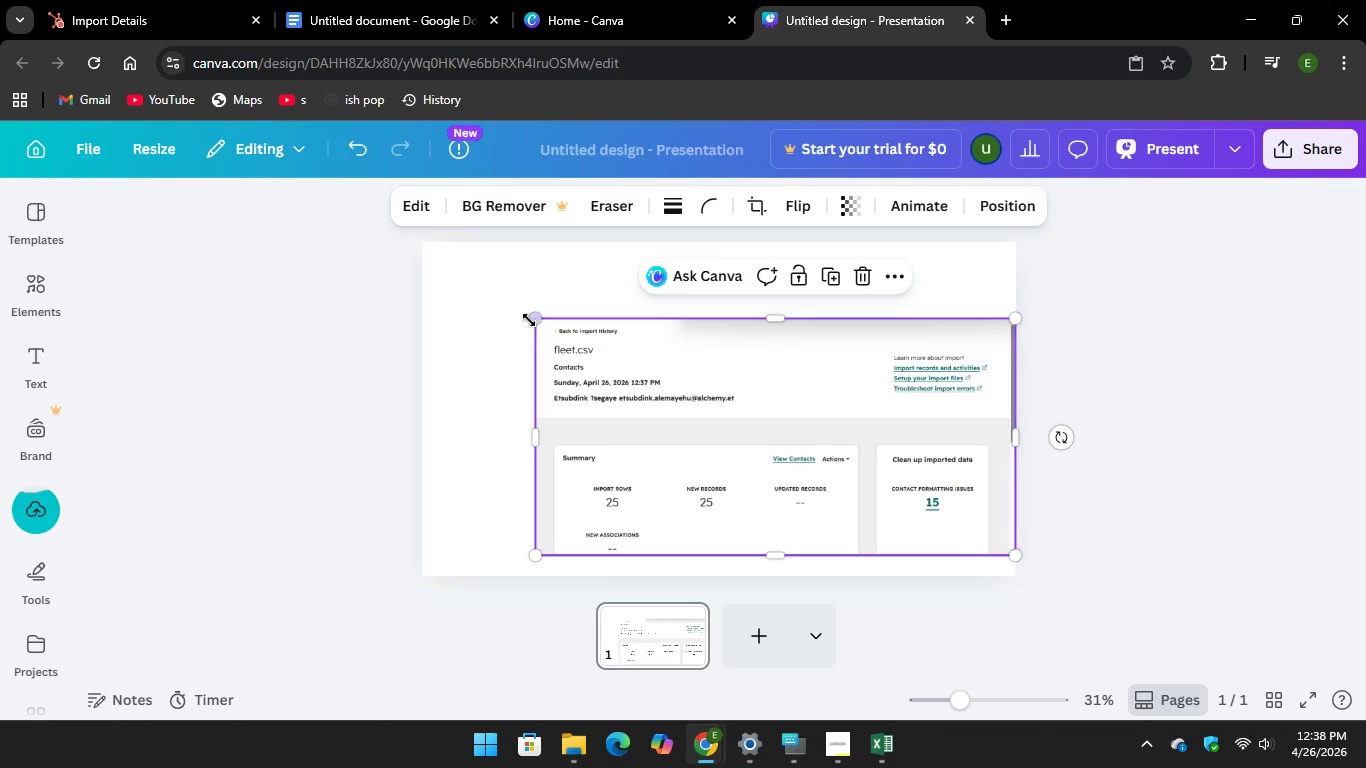 
left_click_drag(start_coordinate=[530, 320], to_coordinate=[414, 283])
 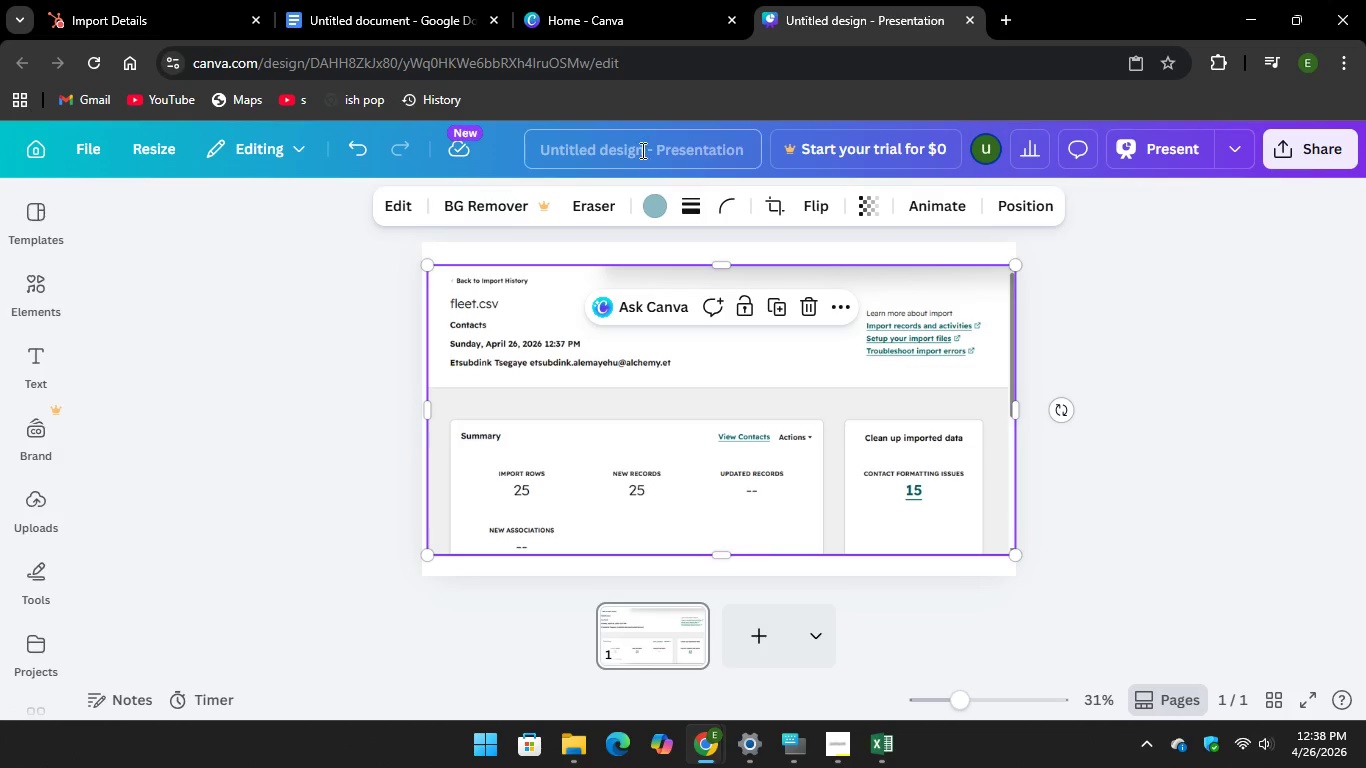 
left_click([643, 144])
 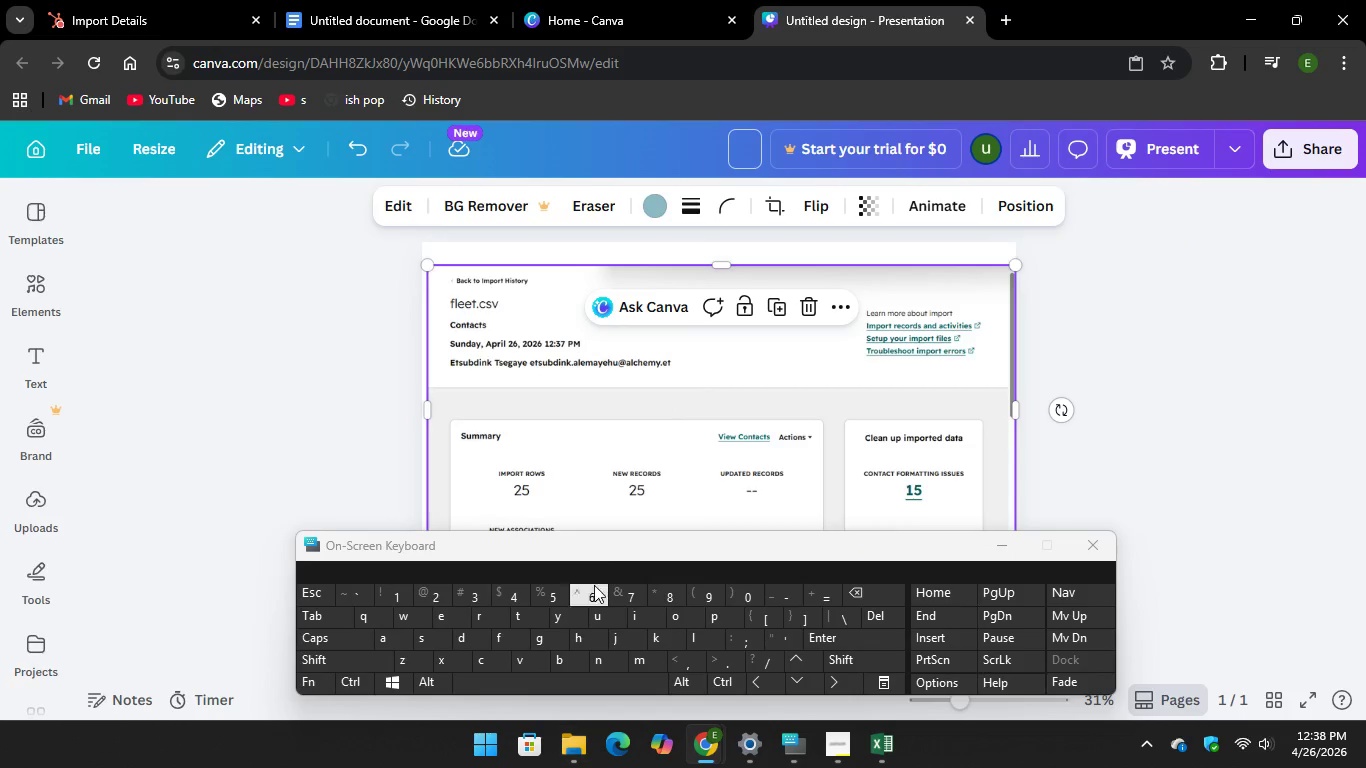 
wait(7.19)
 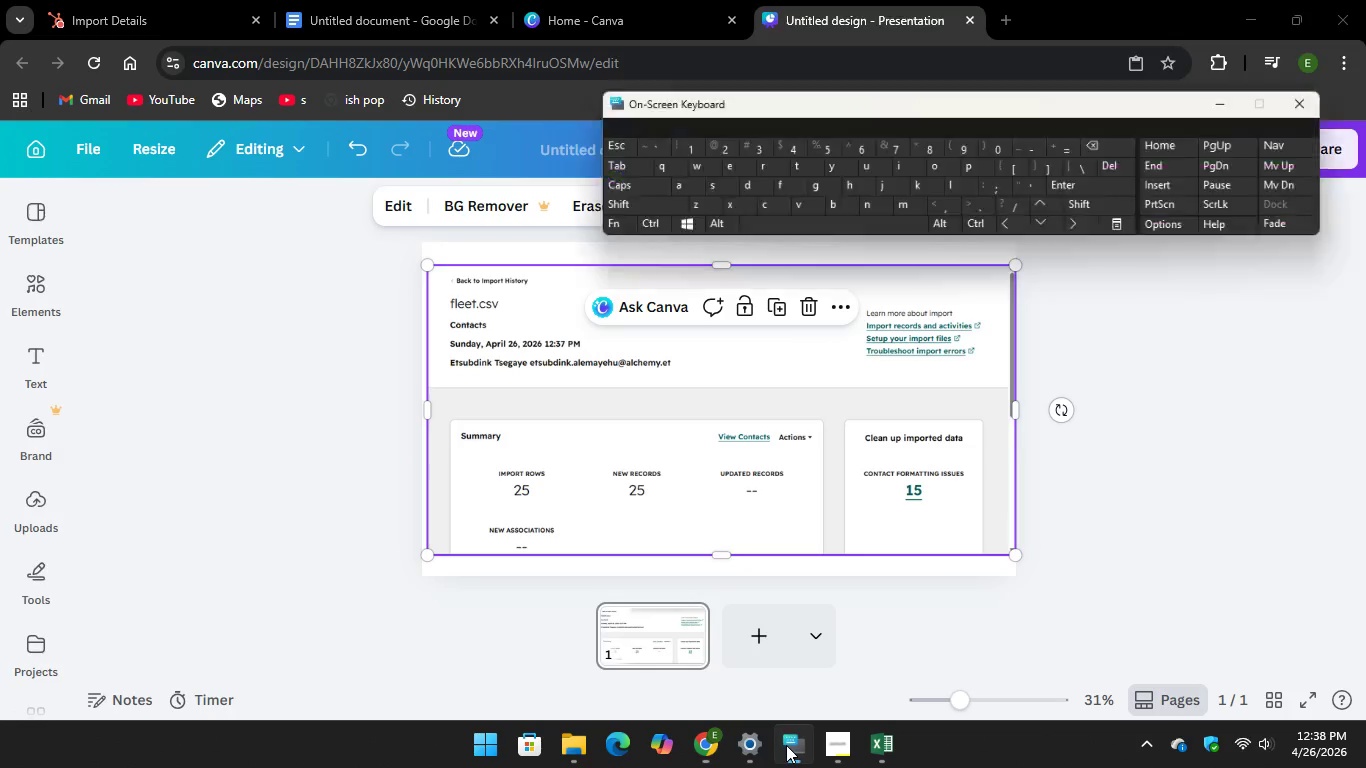 
type(Import fil)
 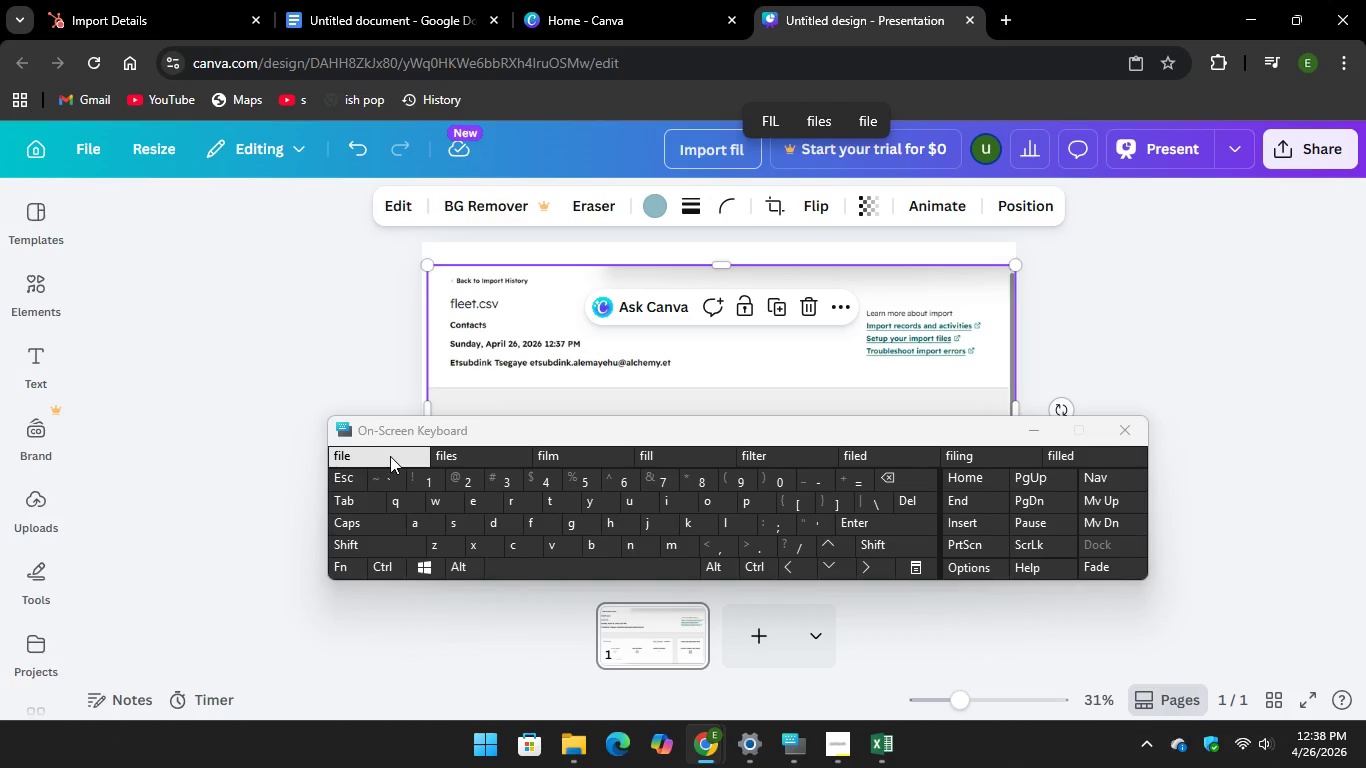 
key(Unknown)
 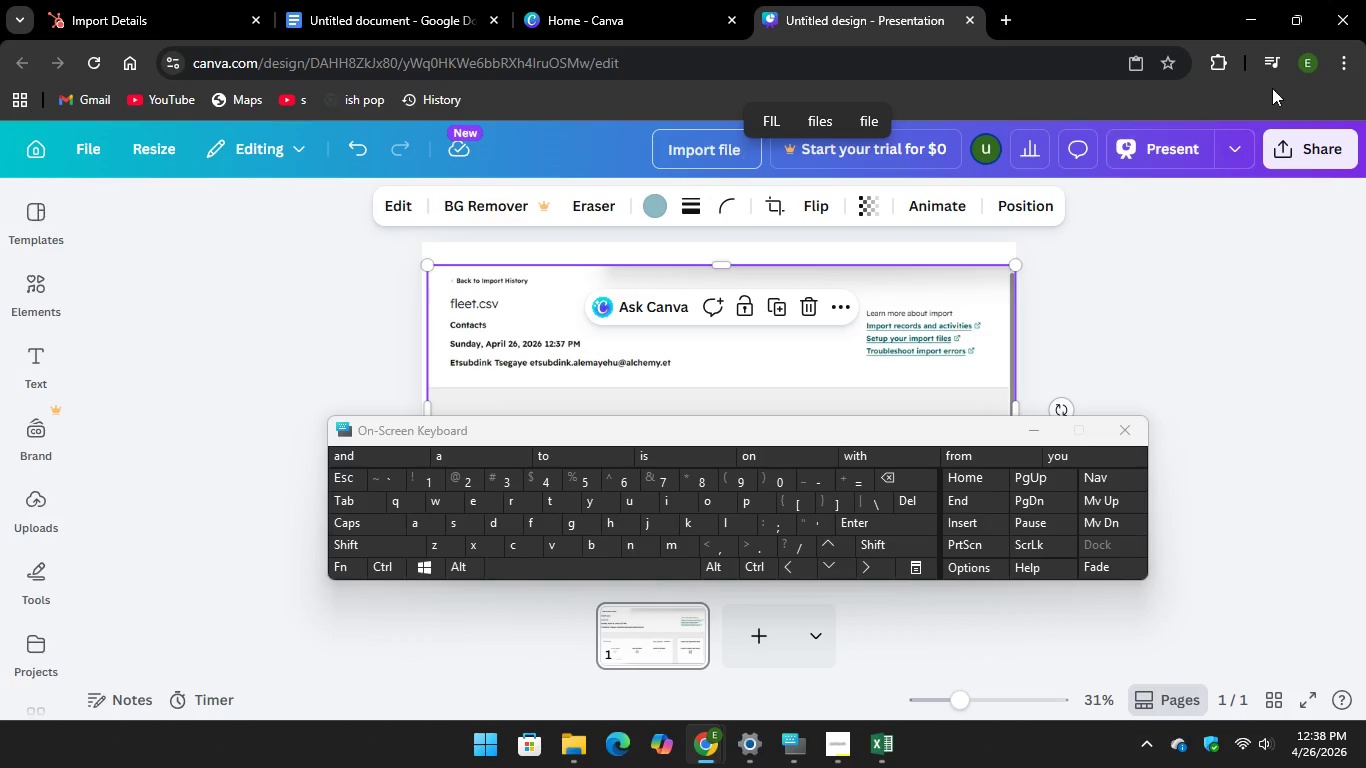 
key(Unknown)
 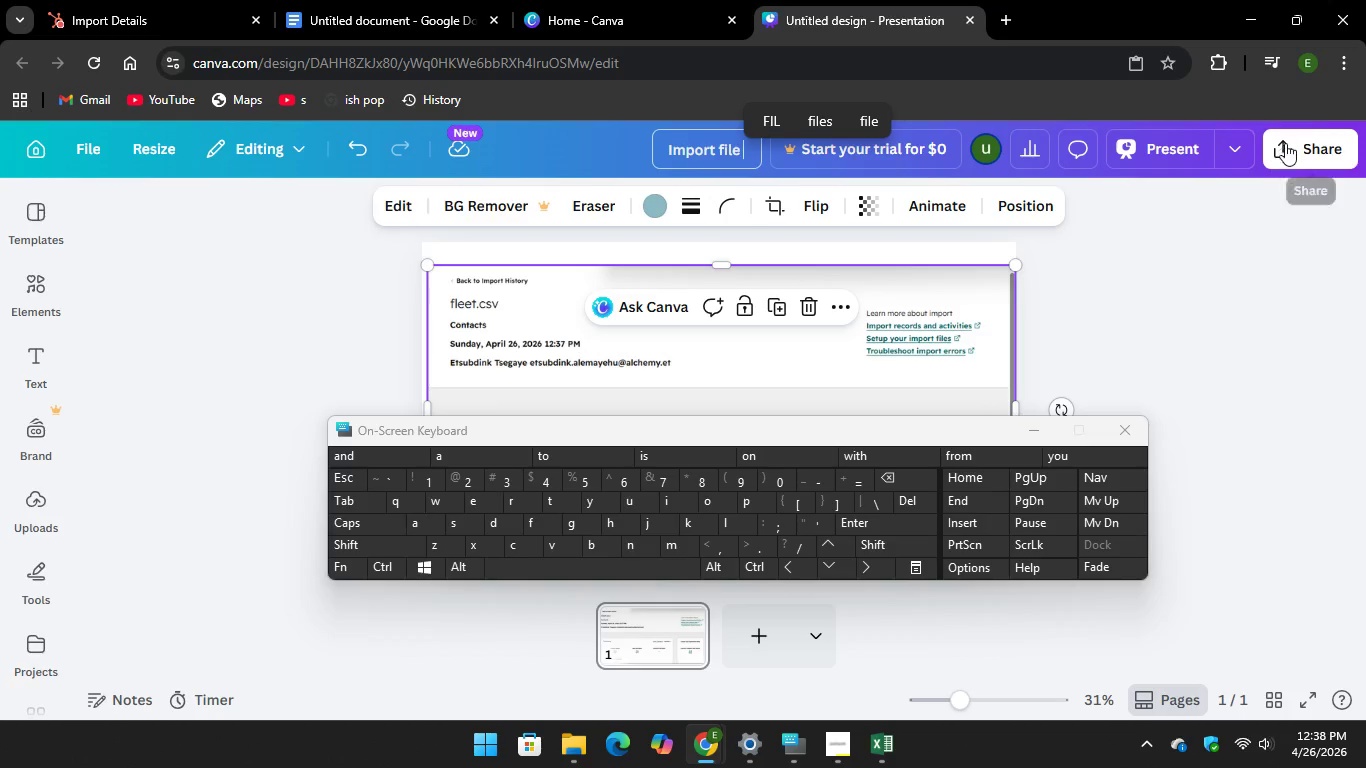 
left_click([1286, 151])
 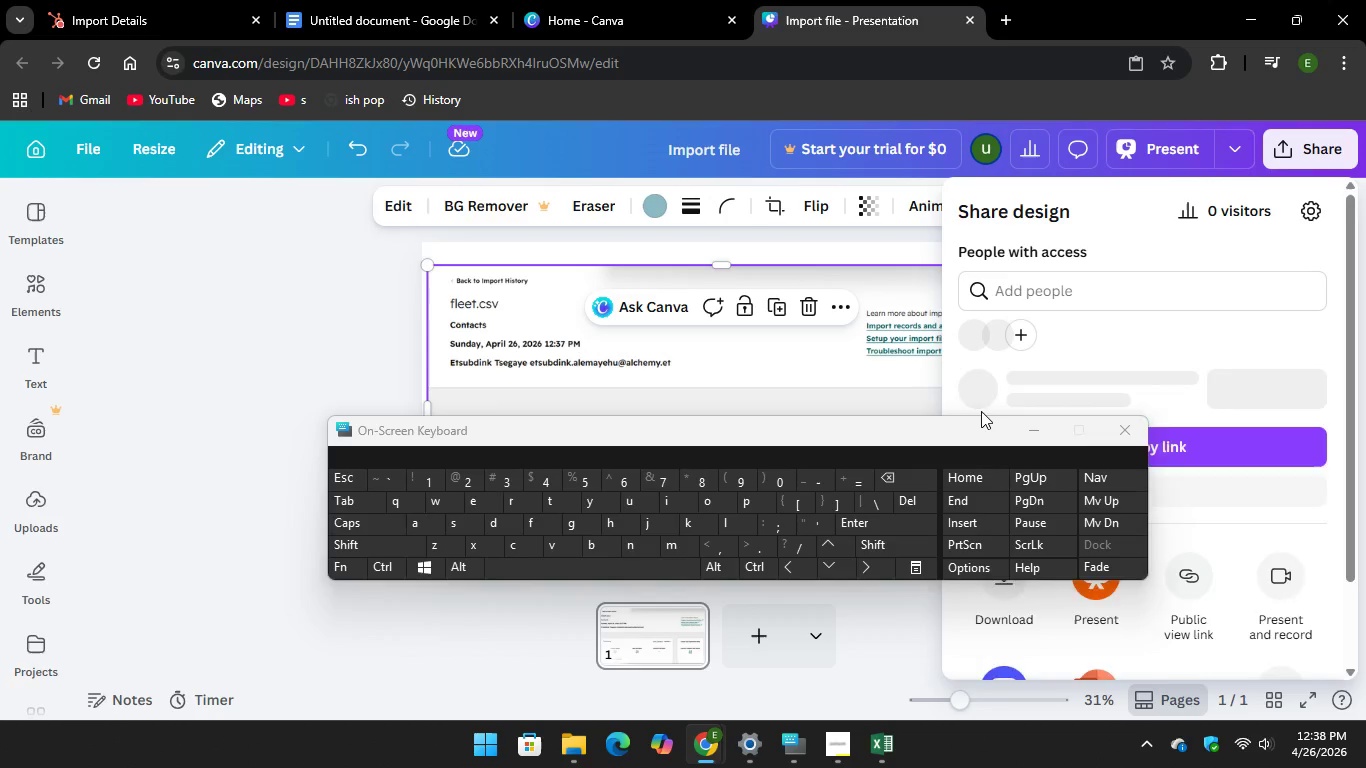 
mouse_move([682, 387])
 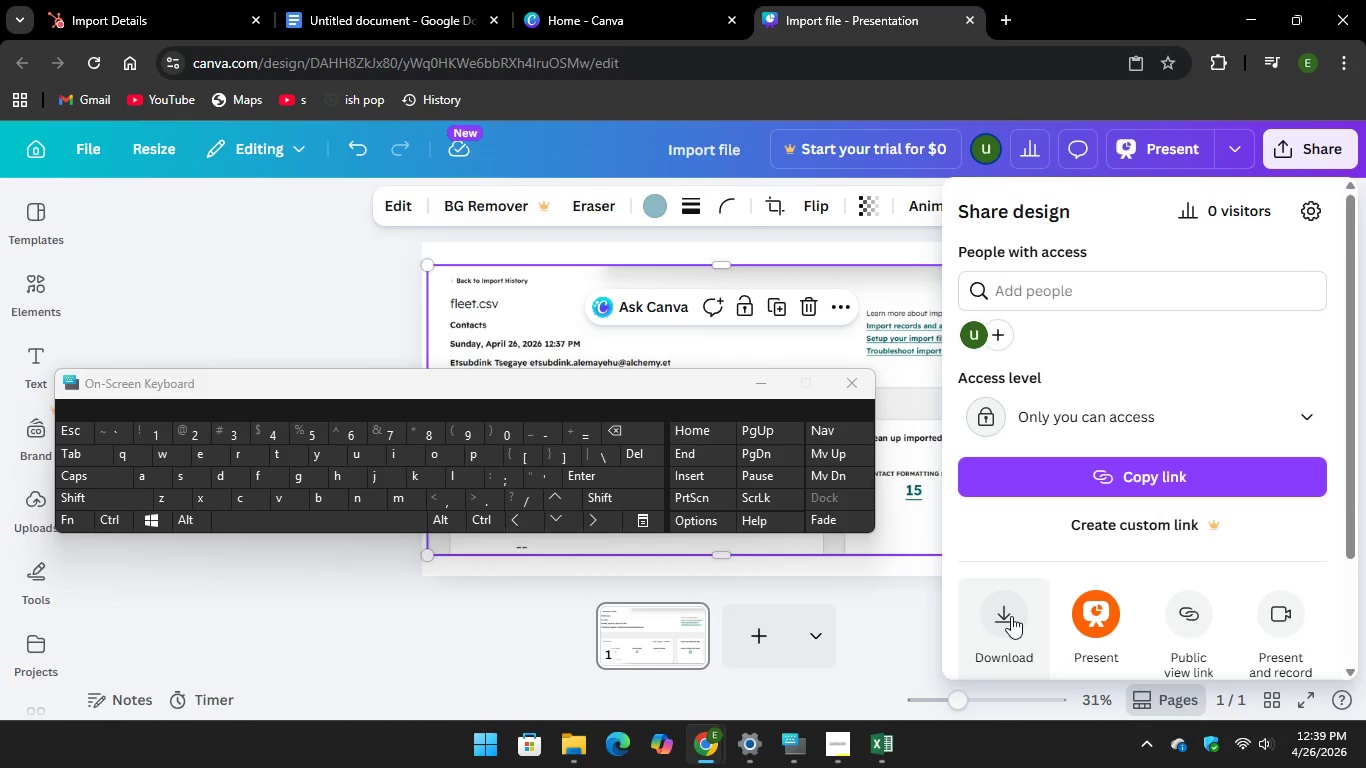 
wait(20.03)
 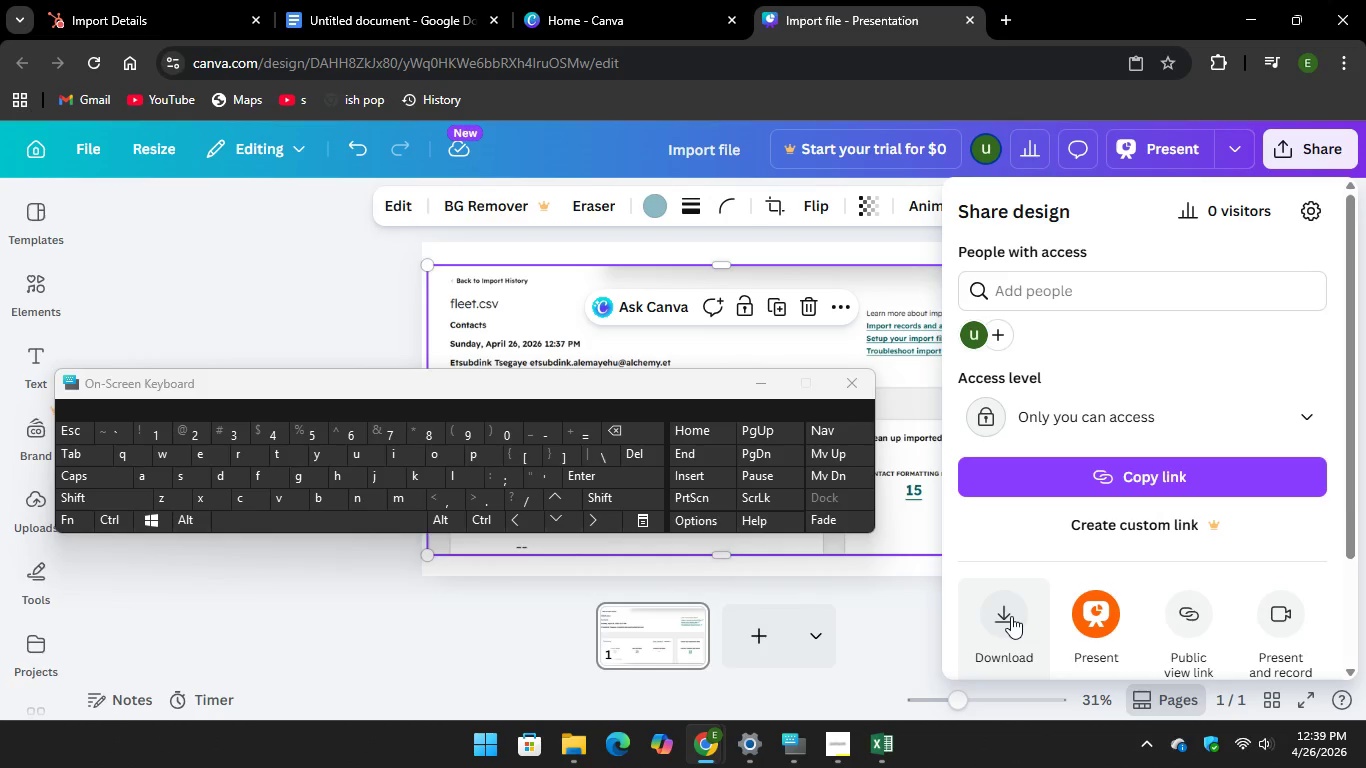 
mouse_move([1001, 546])
 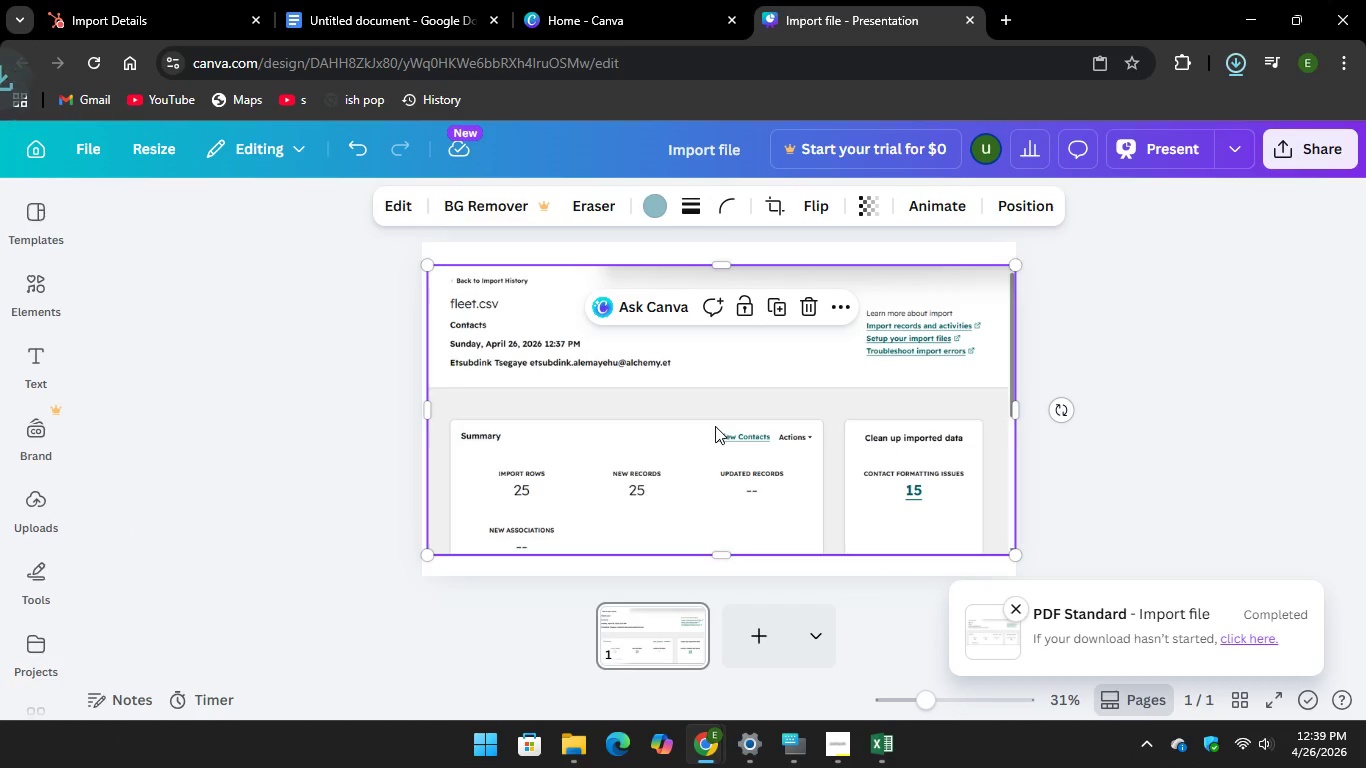 
left_click([178, 8])
 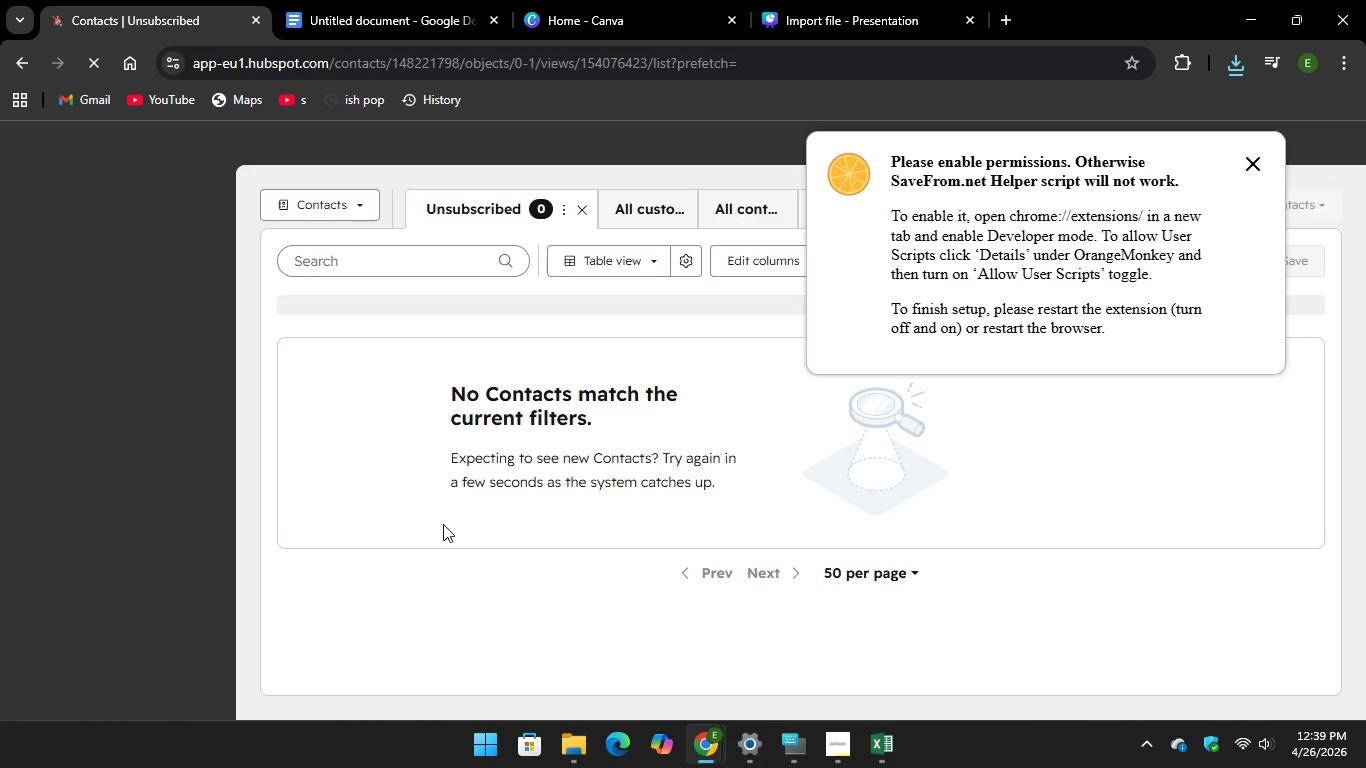 
wait(28.19)
 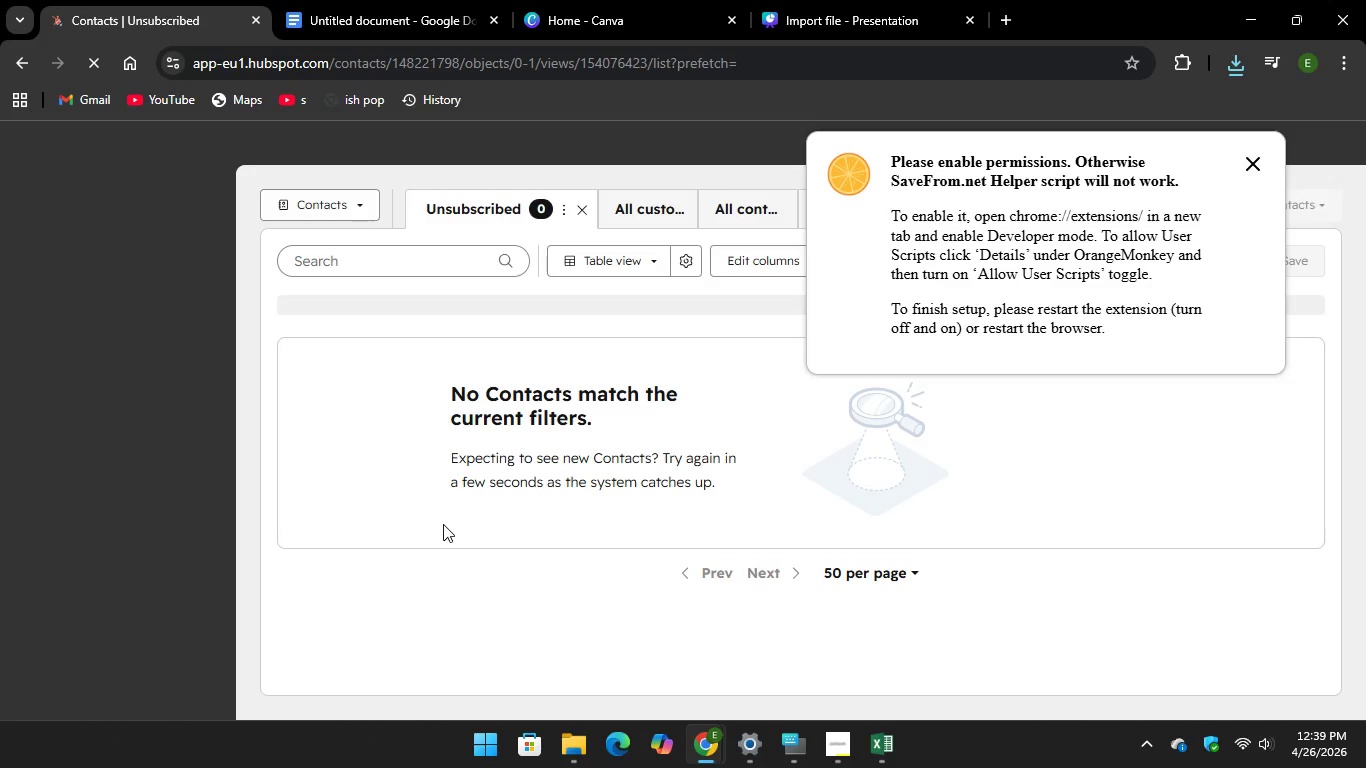 
left_click([353, 12])
 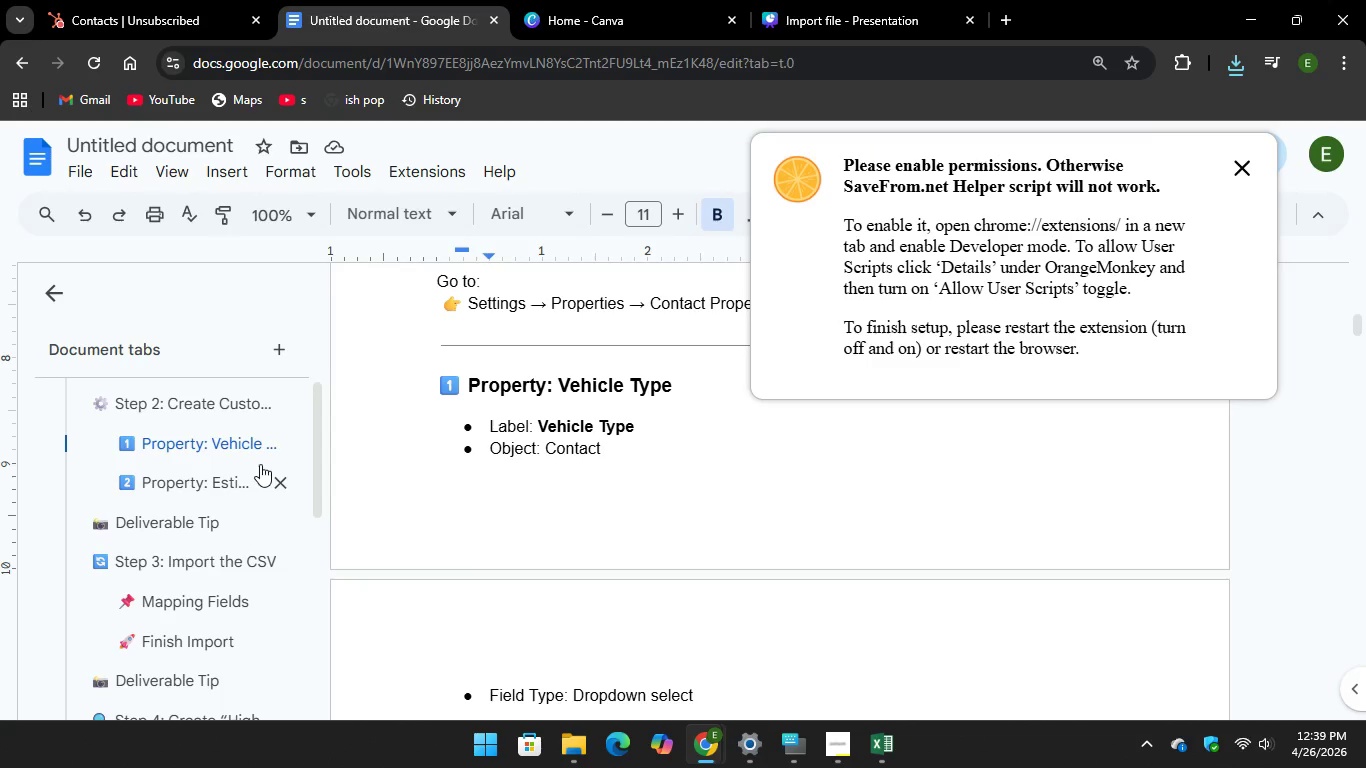 
scroll: coordinate [568, 546], scroll_direction: down, amount: 75.0
 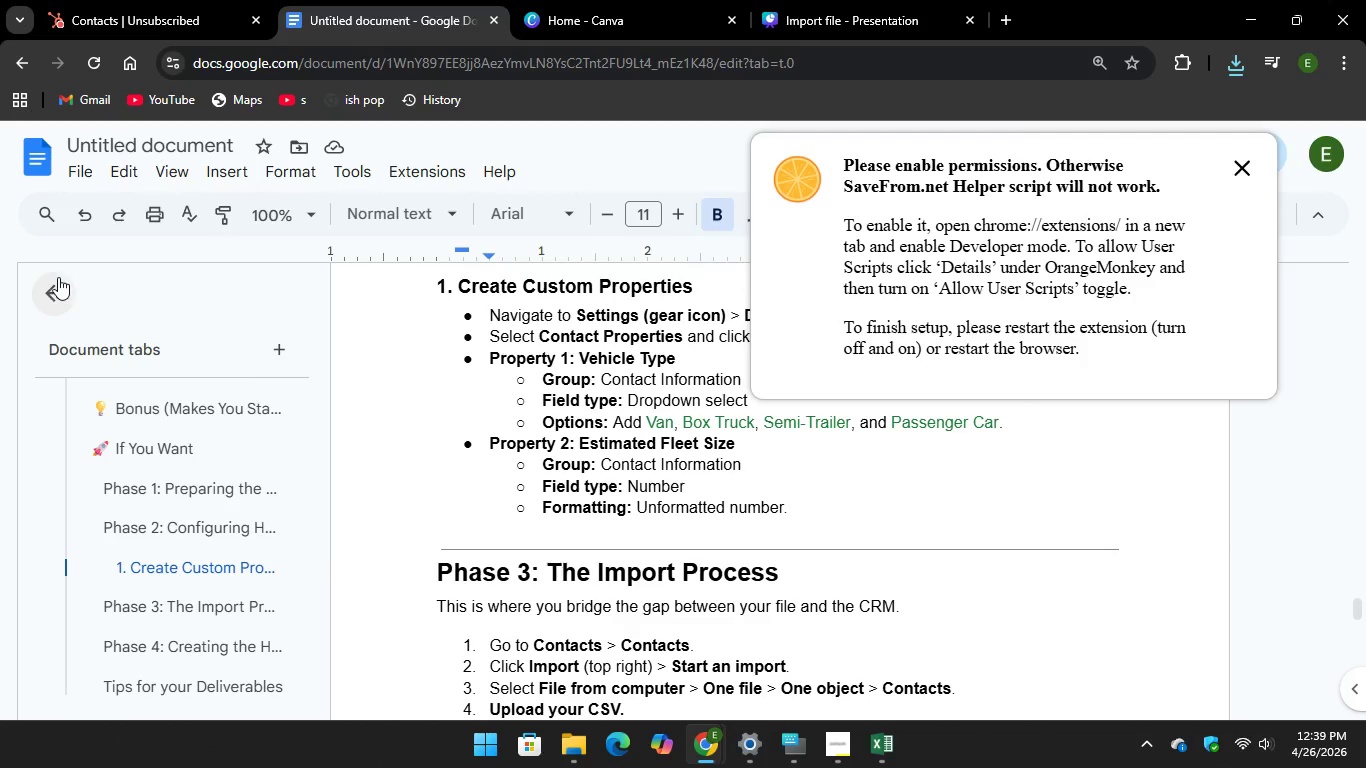 
left_click([44, 285])
 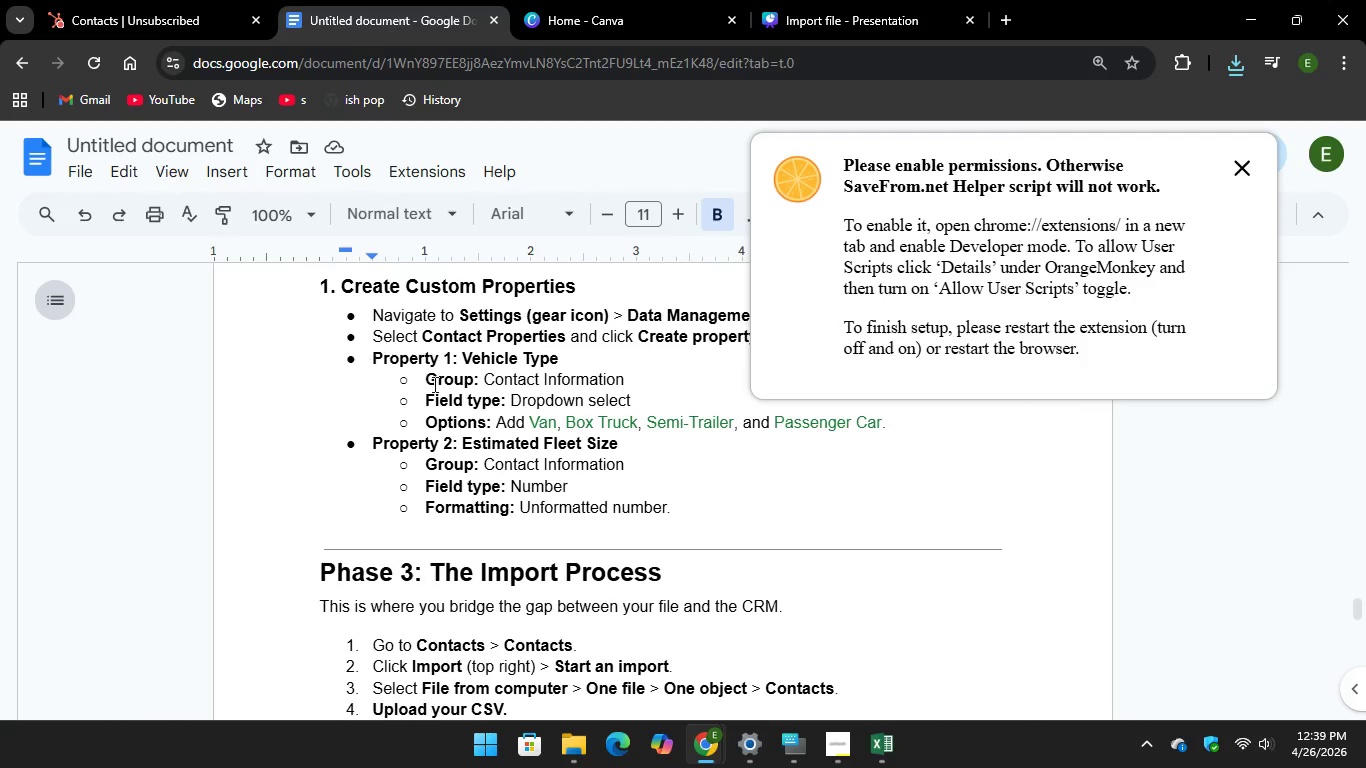 
scroll: coordinate [511, 435], scroll_direction: down, amount: 5.0
 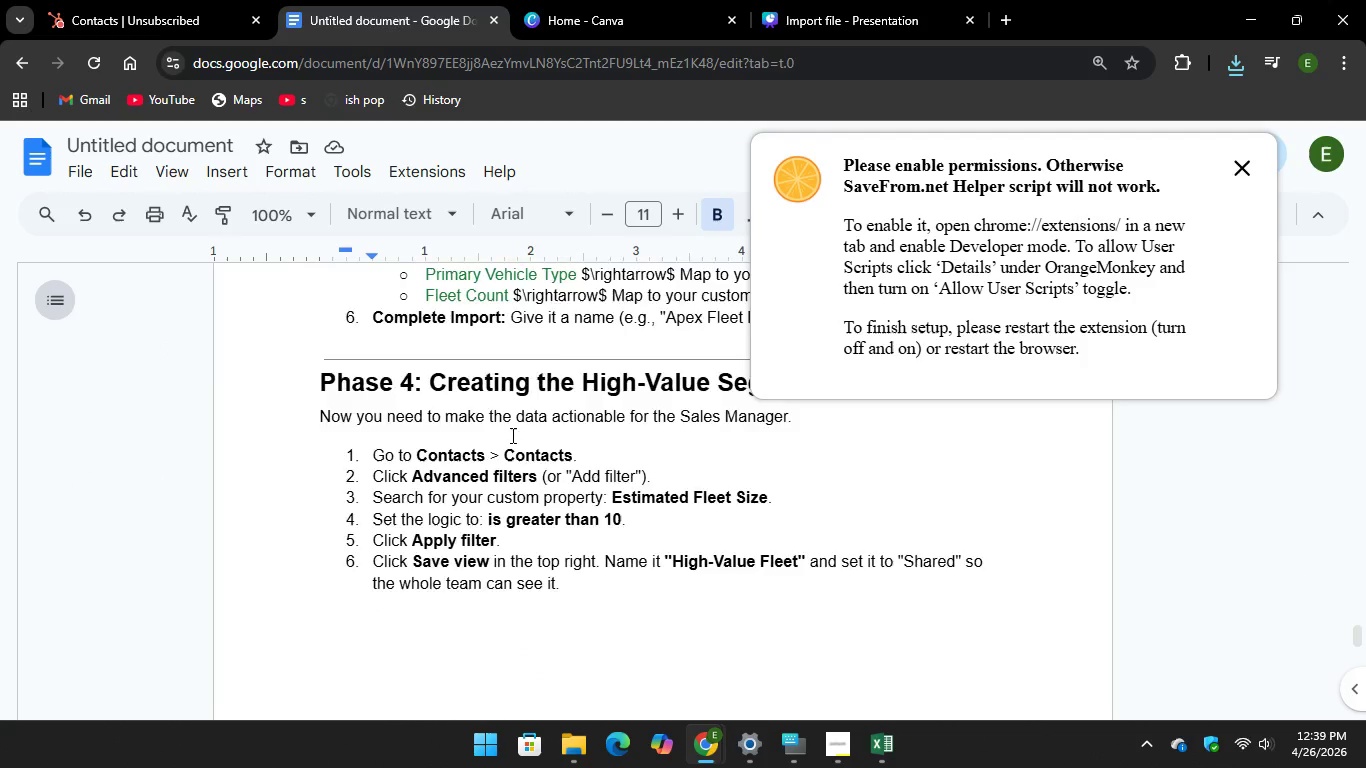 
scroll: coordinate [509, 443], scroll_direction: up, amount: 11.0
 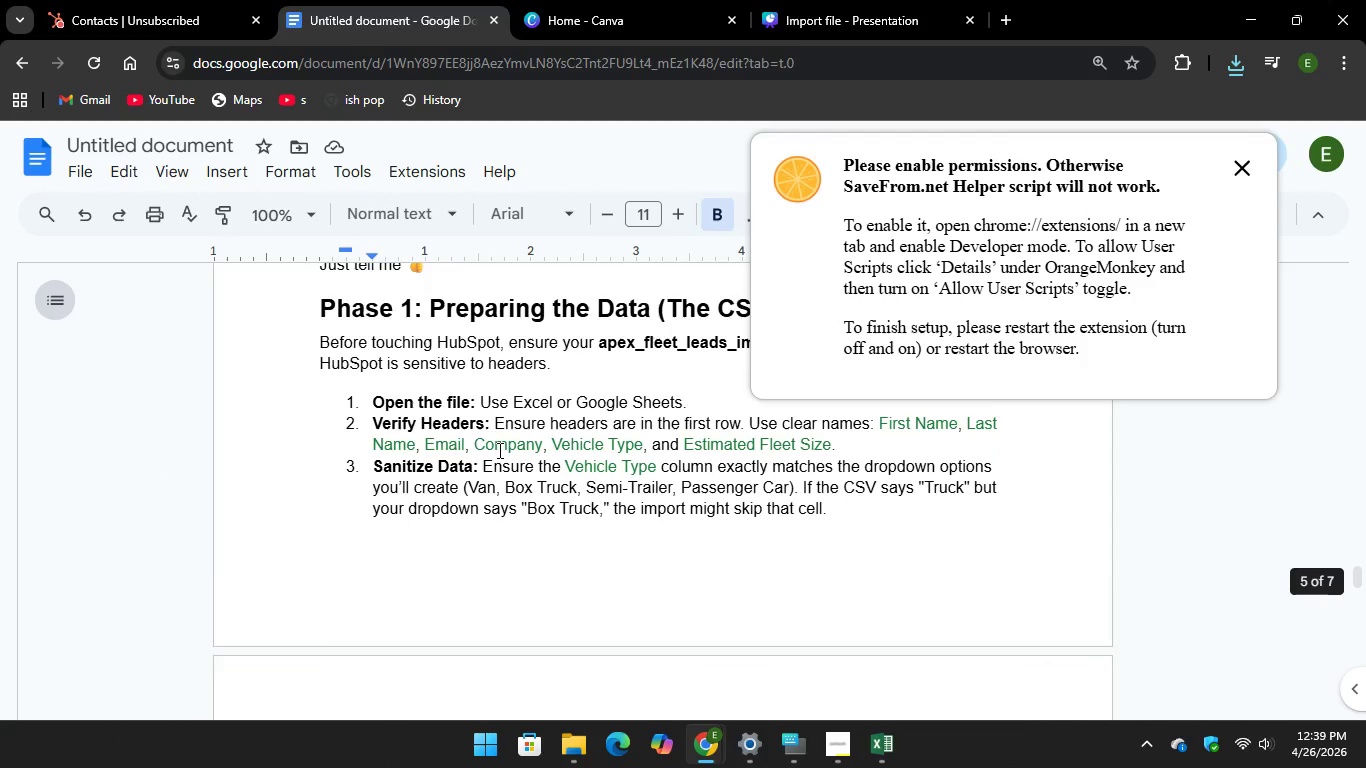 
scroll: coordinate [578, 539], scroll_direction: down, amount: 10.0
 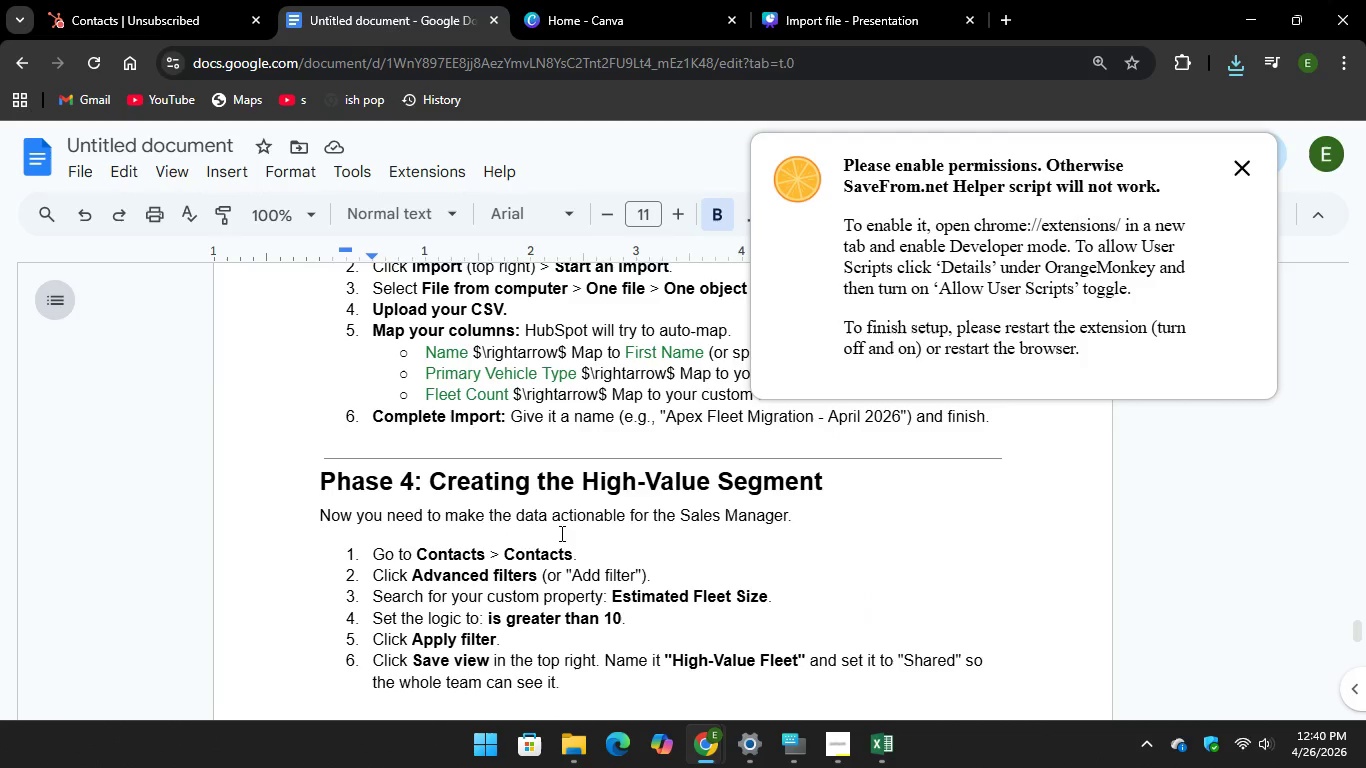 
scroll: coordinate [559, 533], scroll_direction: up, amount: 2.0
 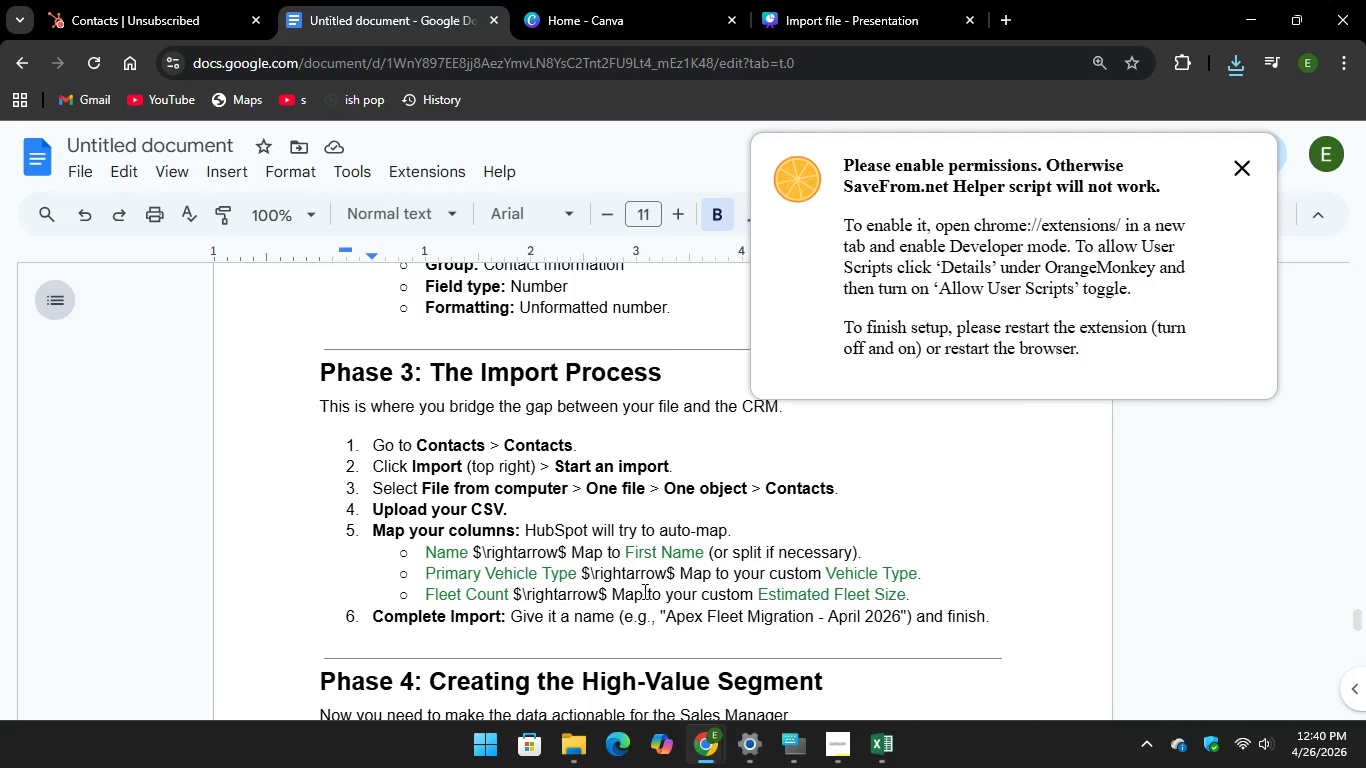 
wait(13.69)
 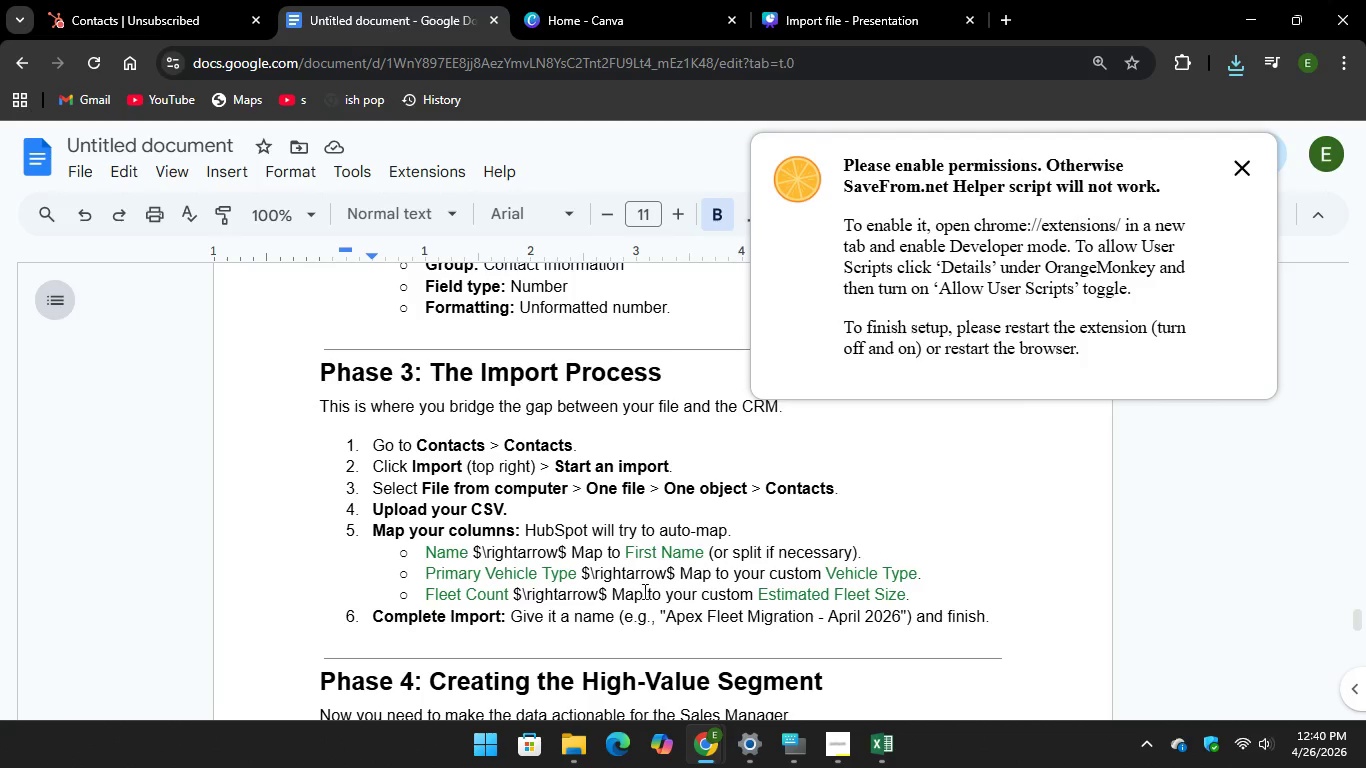 
left_click([169, 13])
 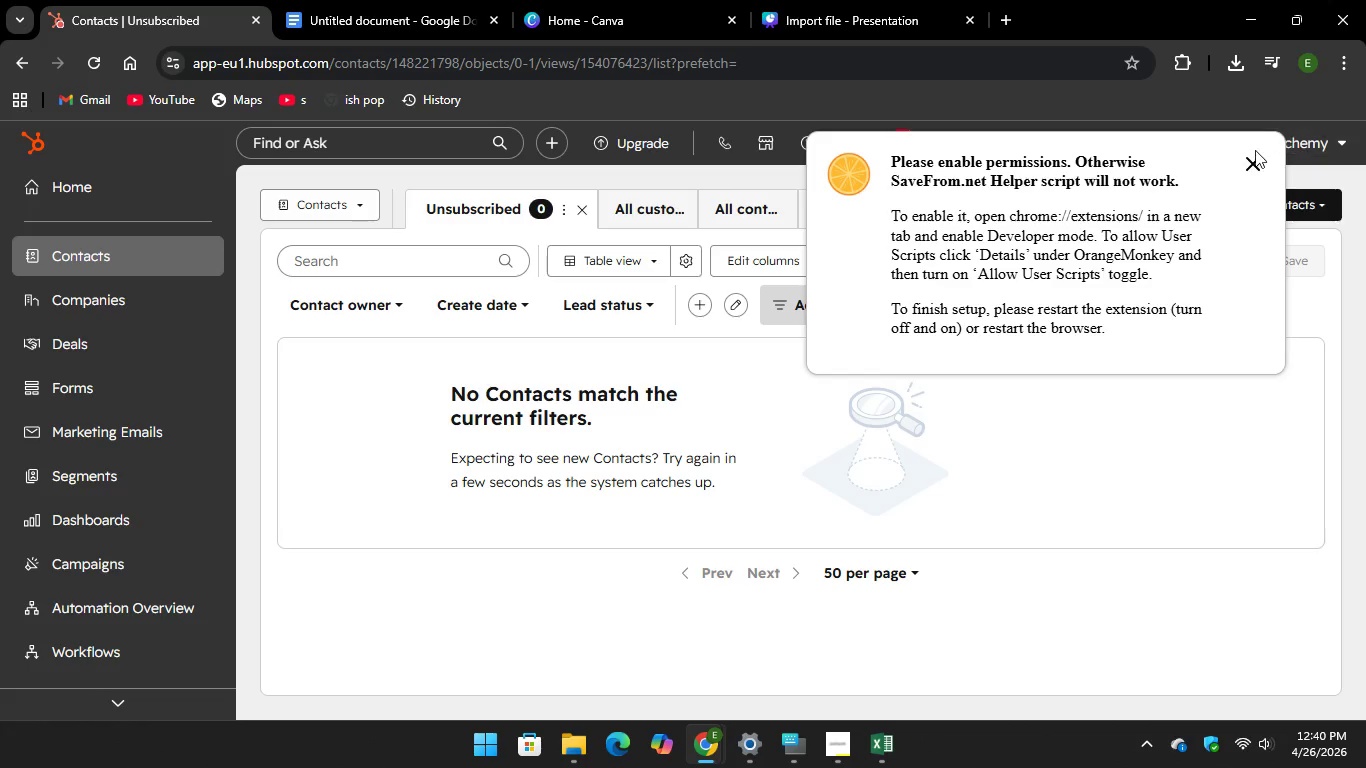 
left_click([1260, 163])
 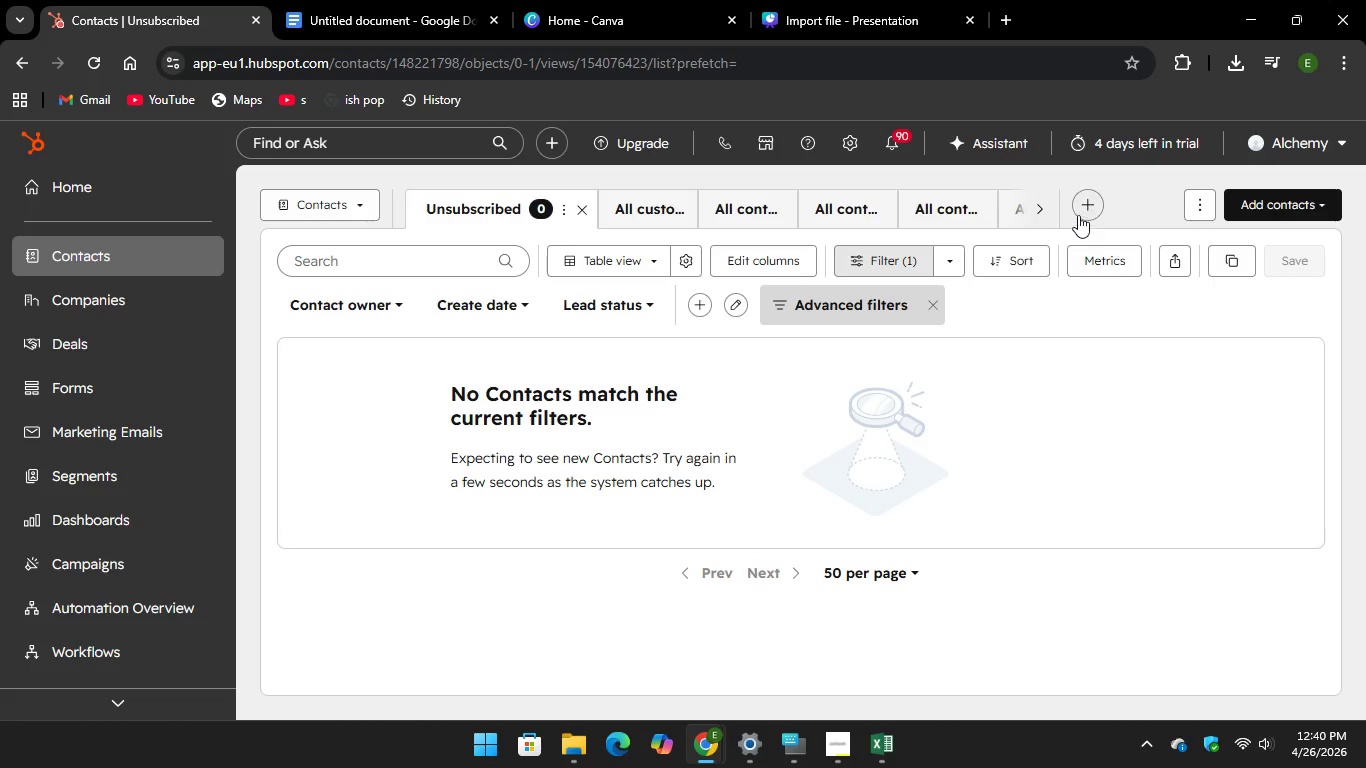 
left_click([1077, 211])
 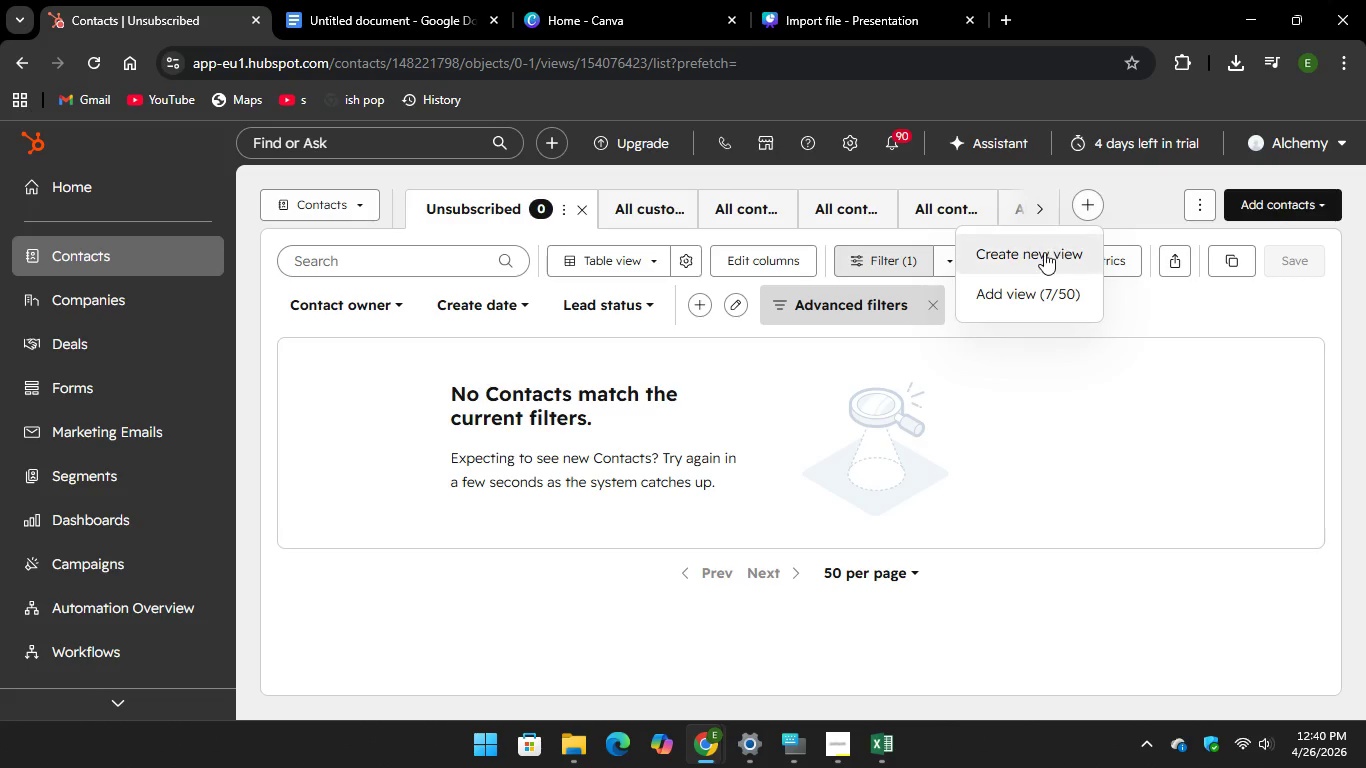 
left_click([1044, 252])
 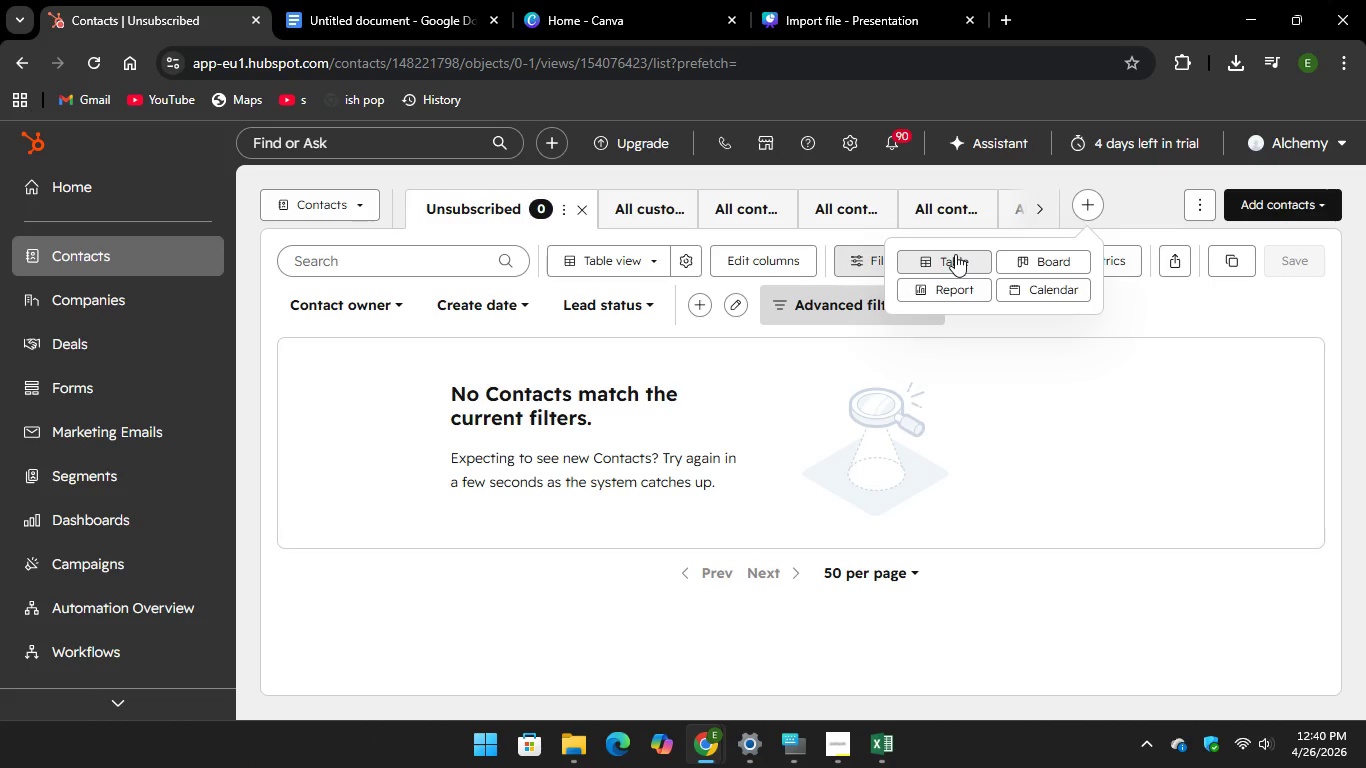 
left_click([955, 254])
 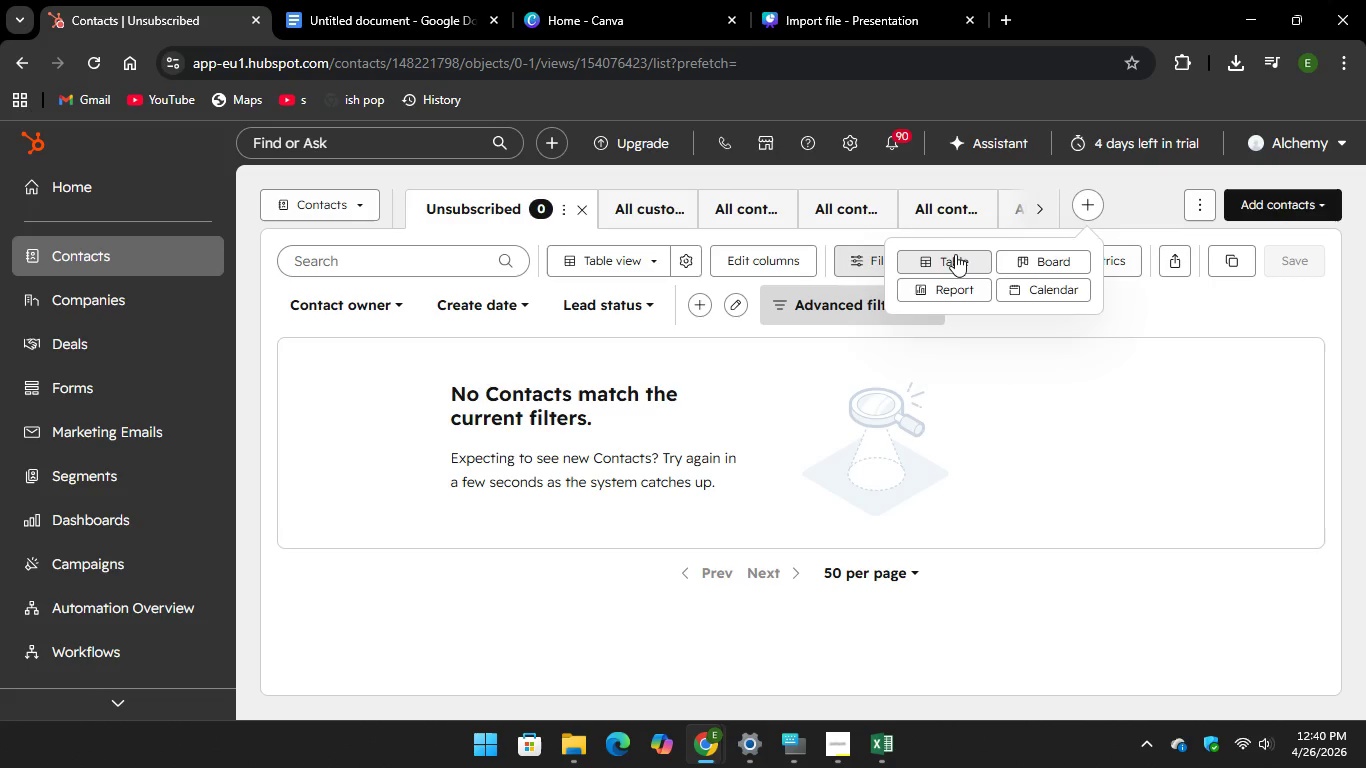 
left_click([955, 254])
 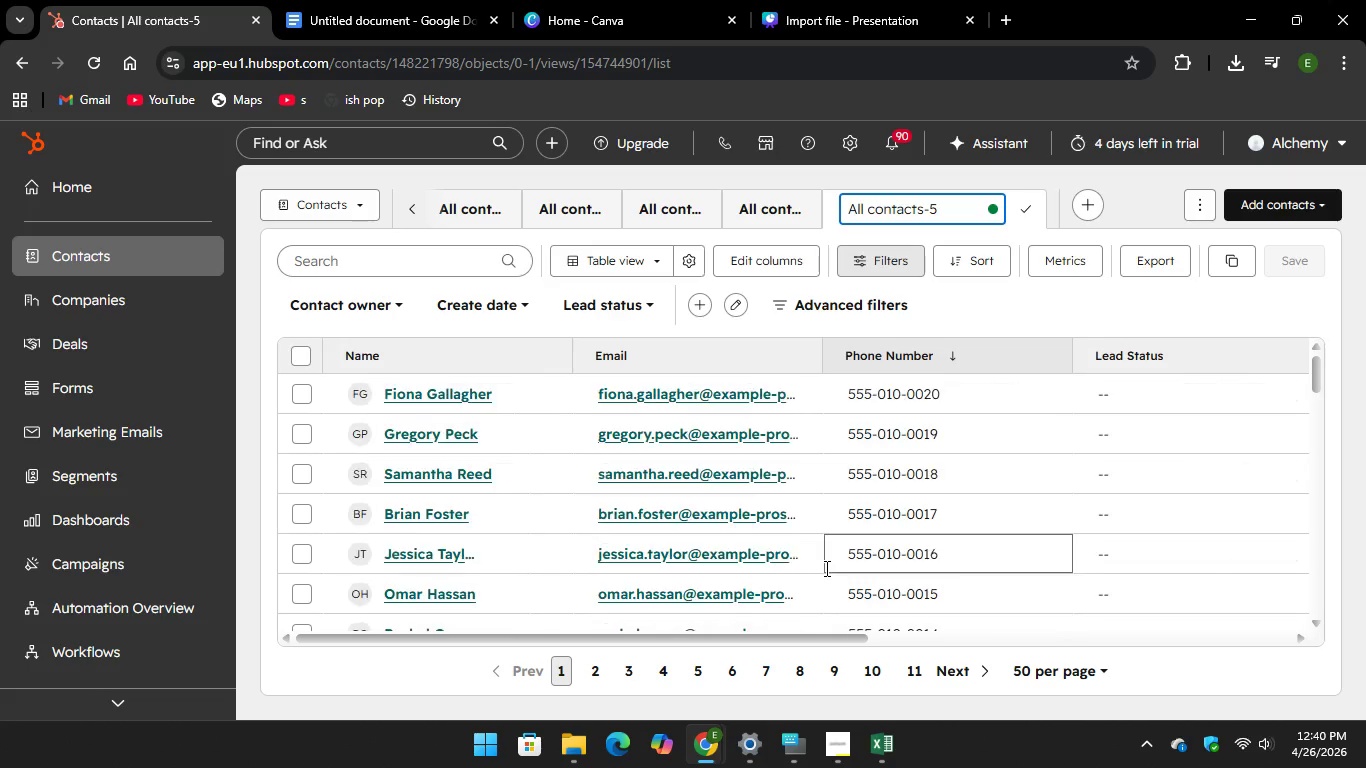 
wait(11.39)
 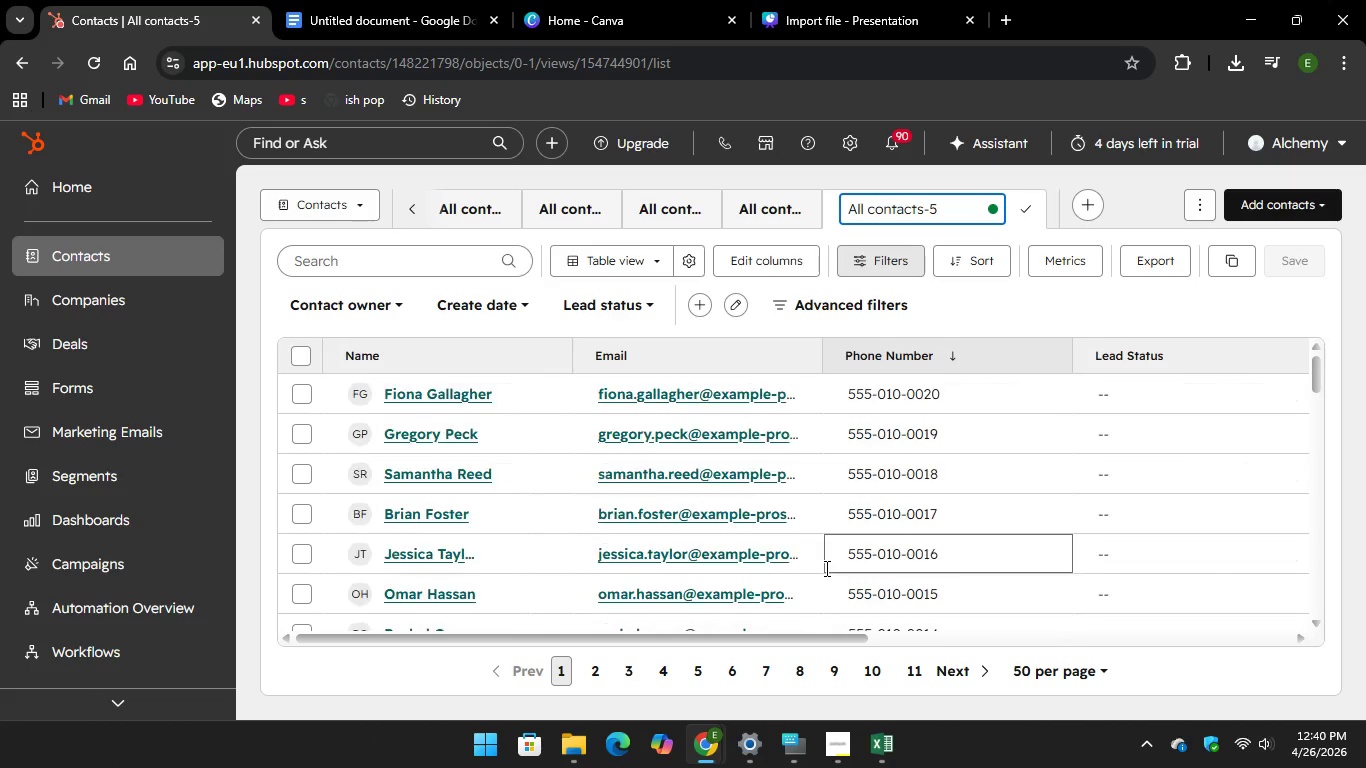 
left_click([770, 640])
 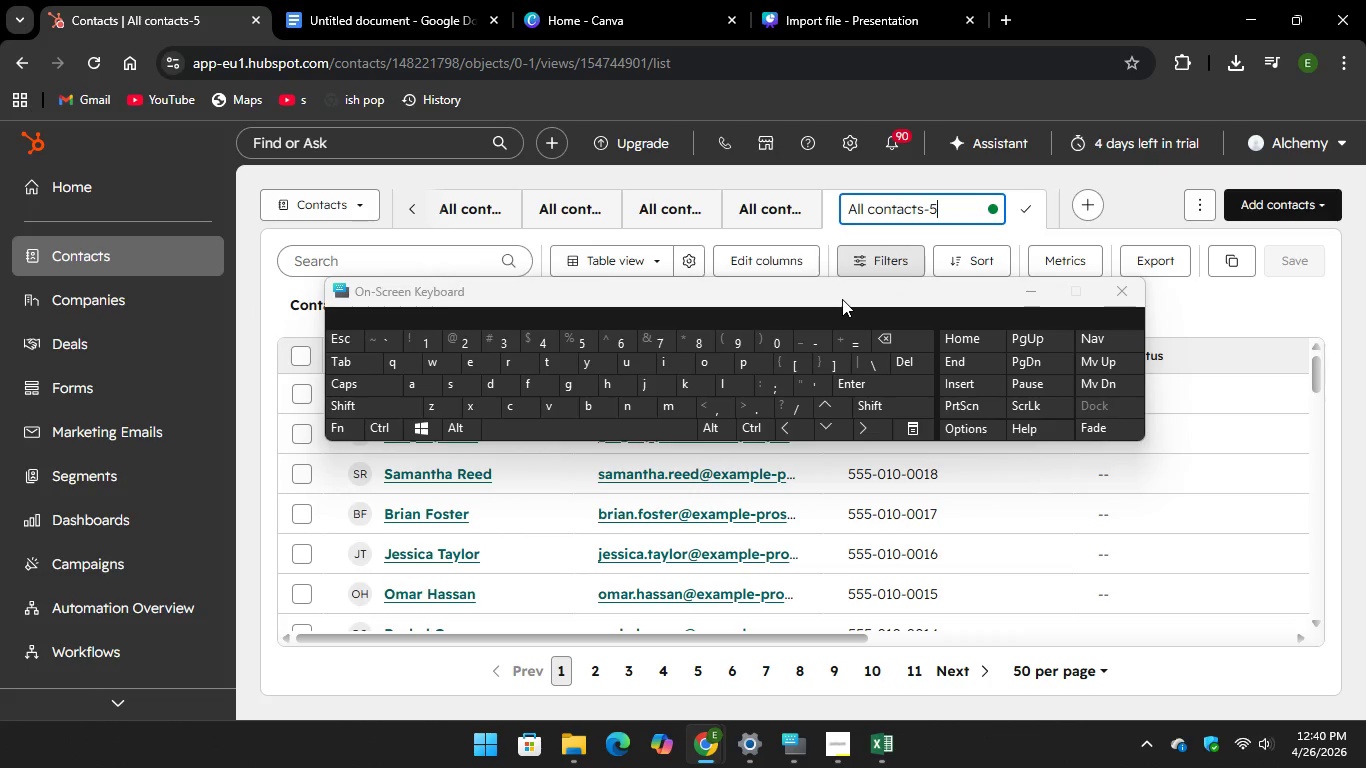 
wait(6.33)
 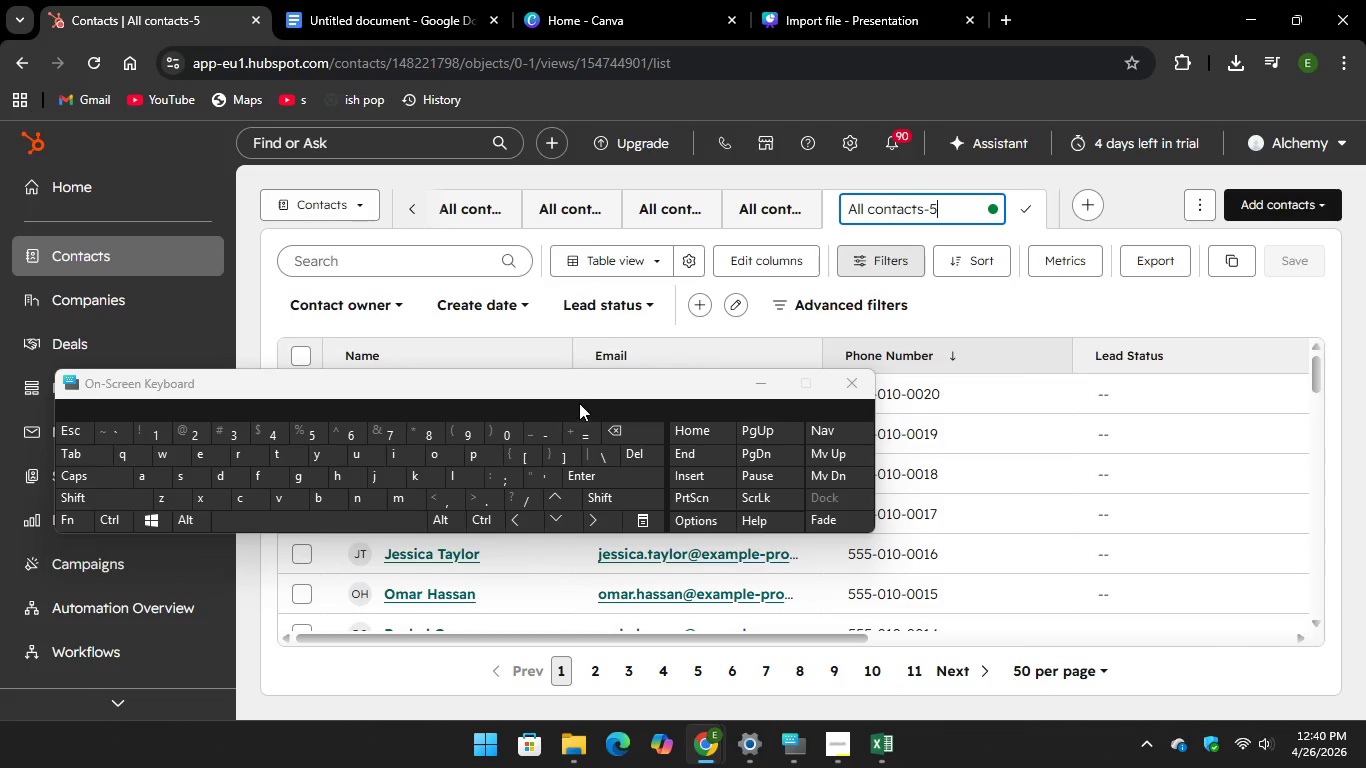 
key(Backspace)
 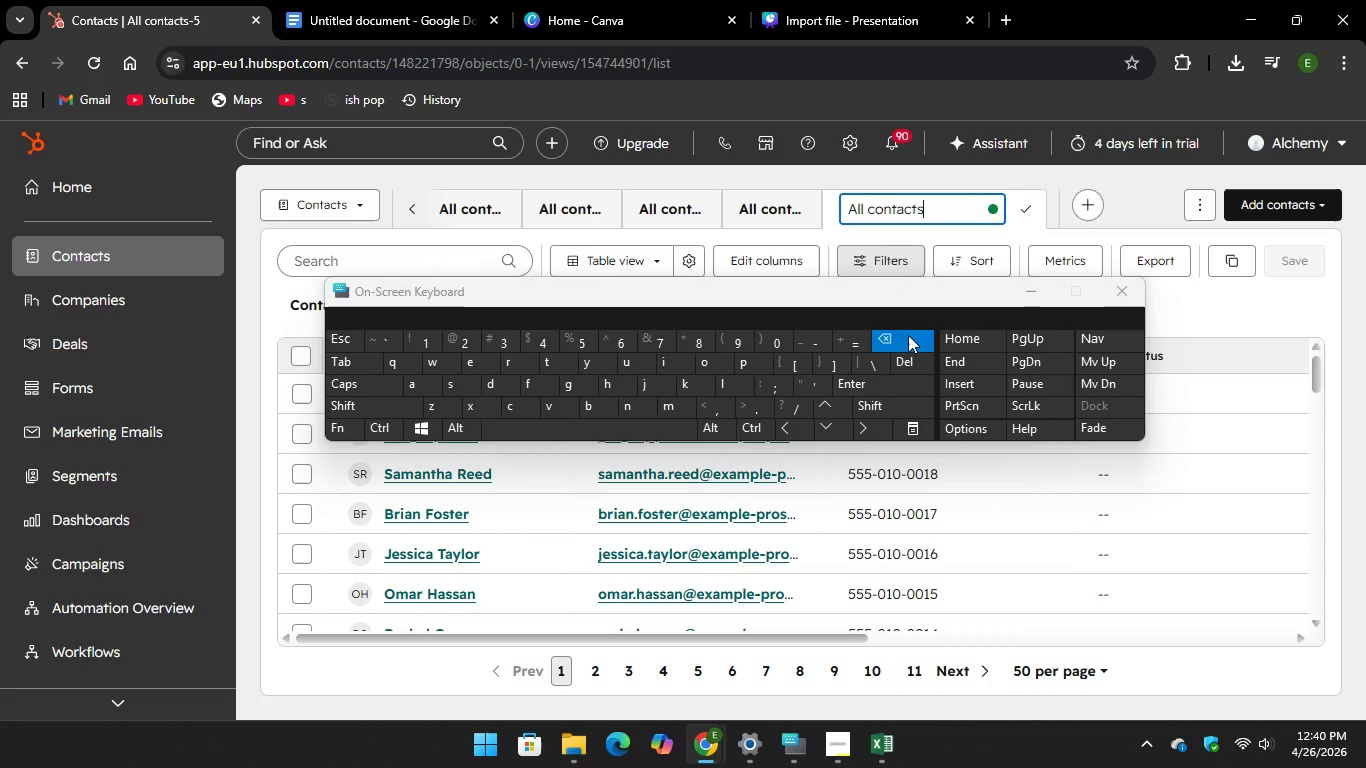 
key(Backspace)
 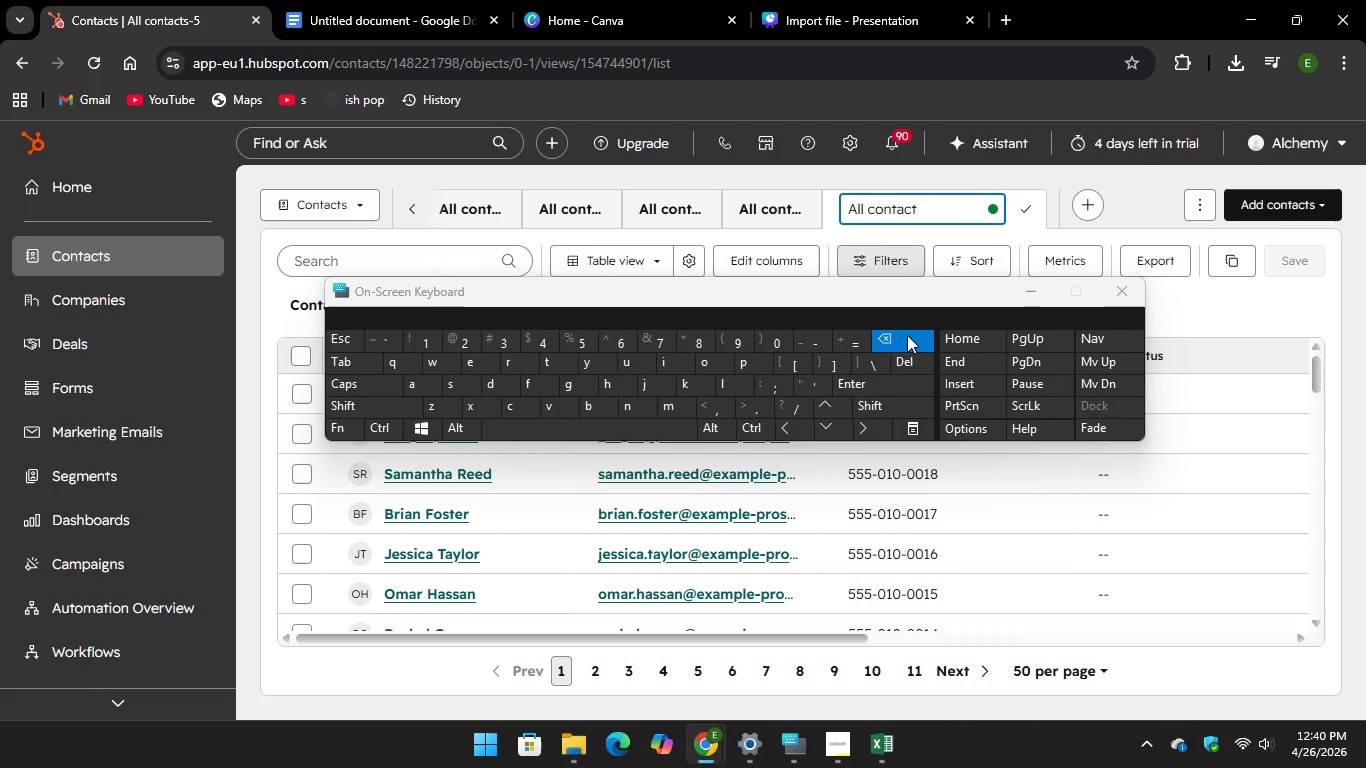 
key(Backspace)
 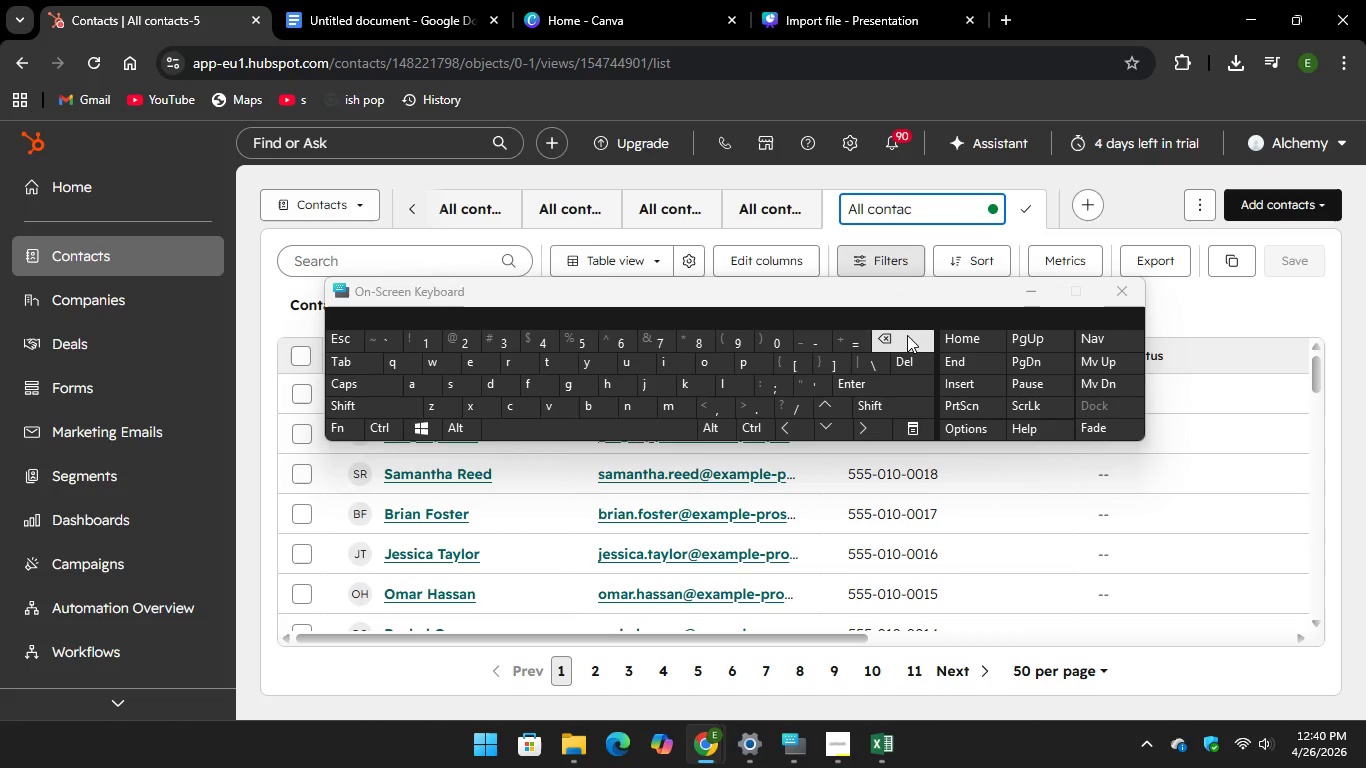 
key(Backspace)
 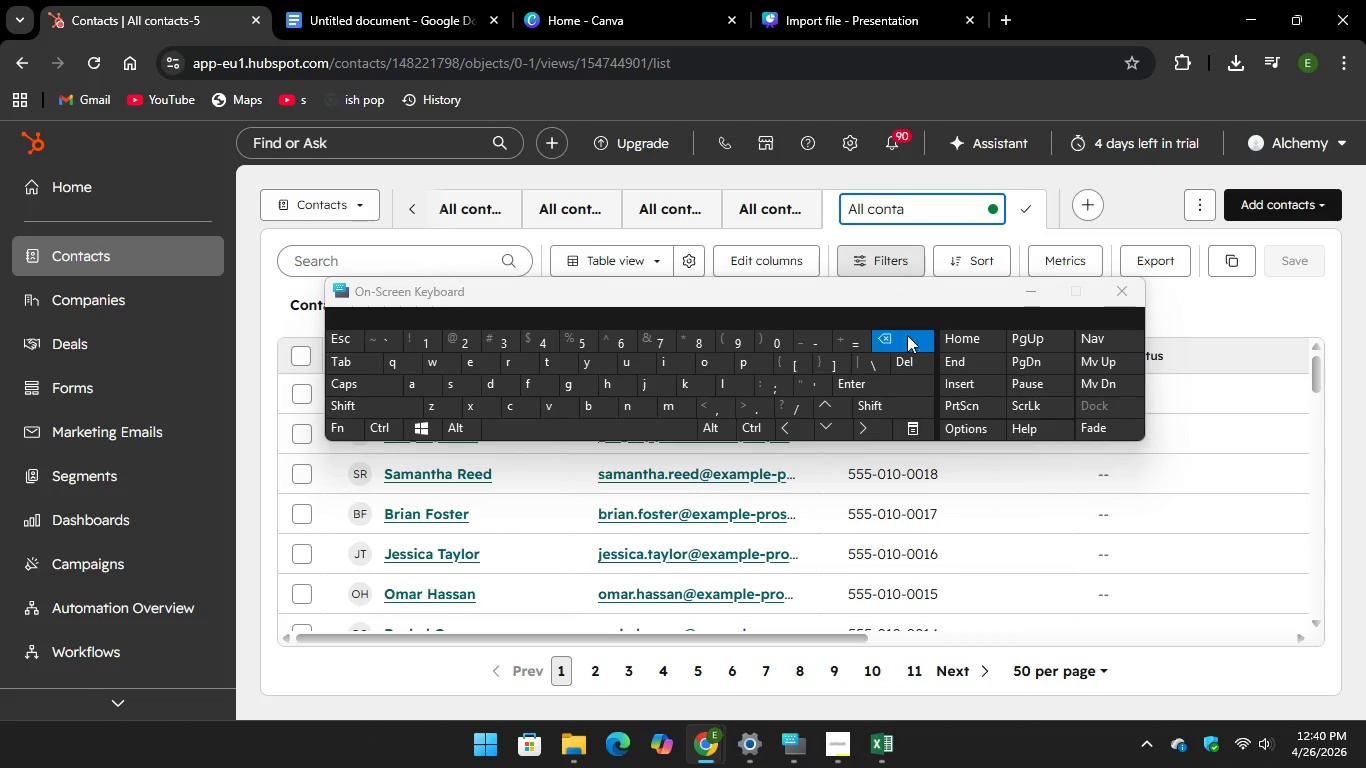 
key(Backspace)
 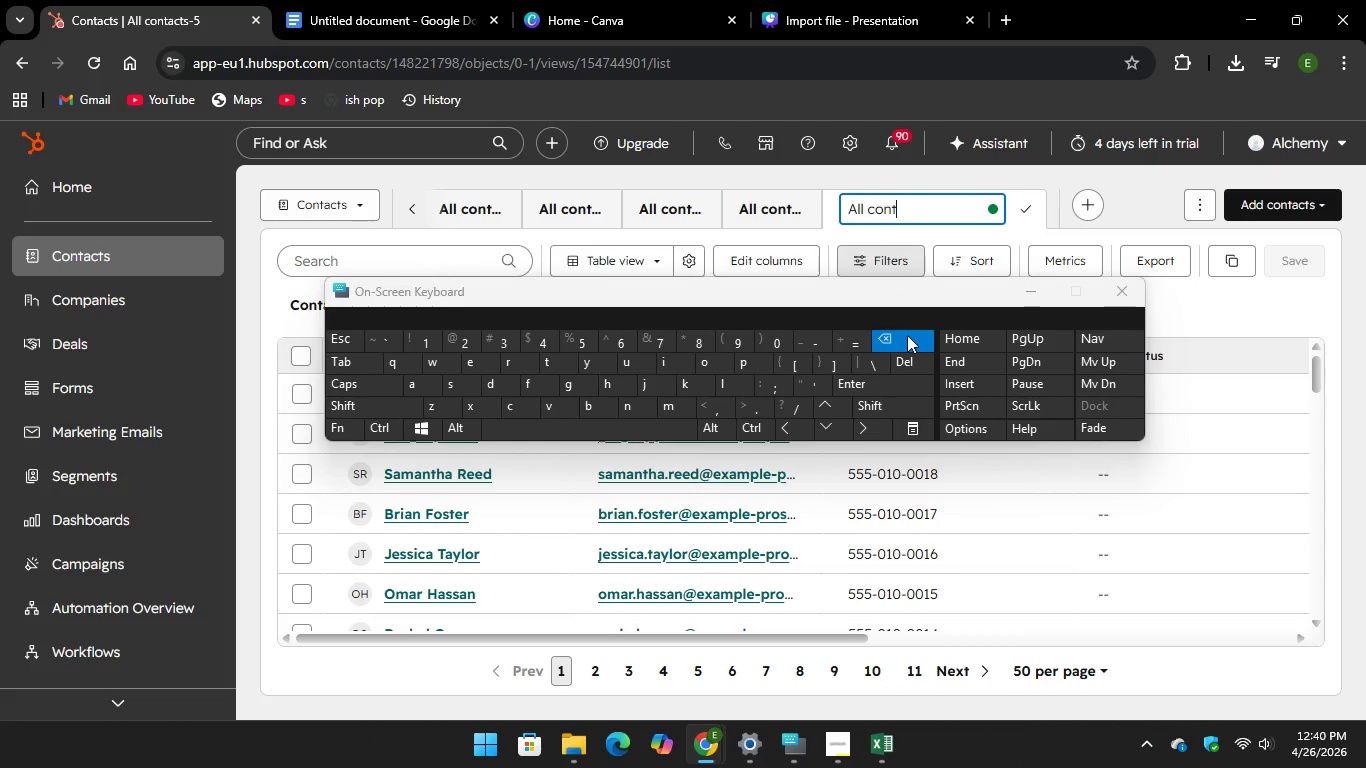 
key(Backspace)
 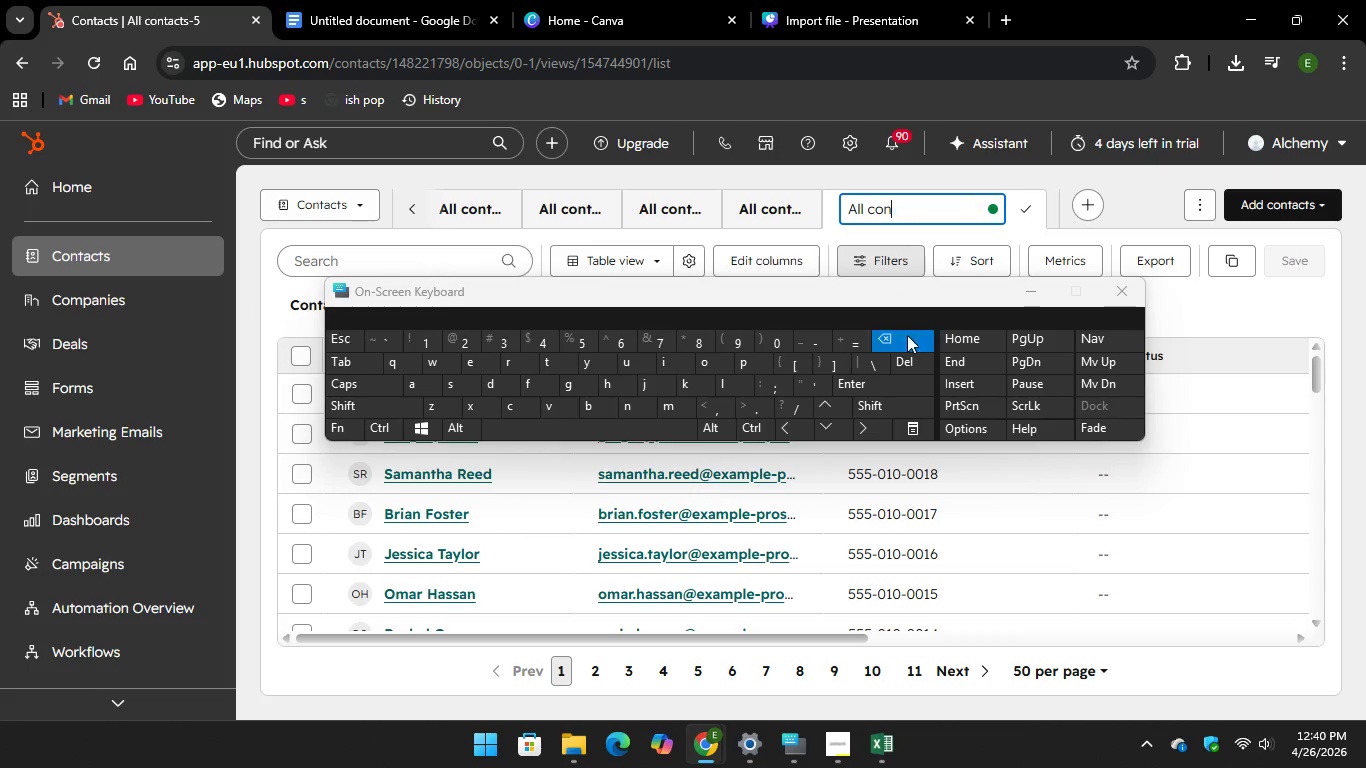 
key(Backspace)
 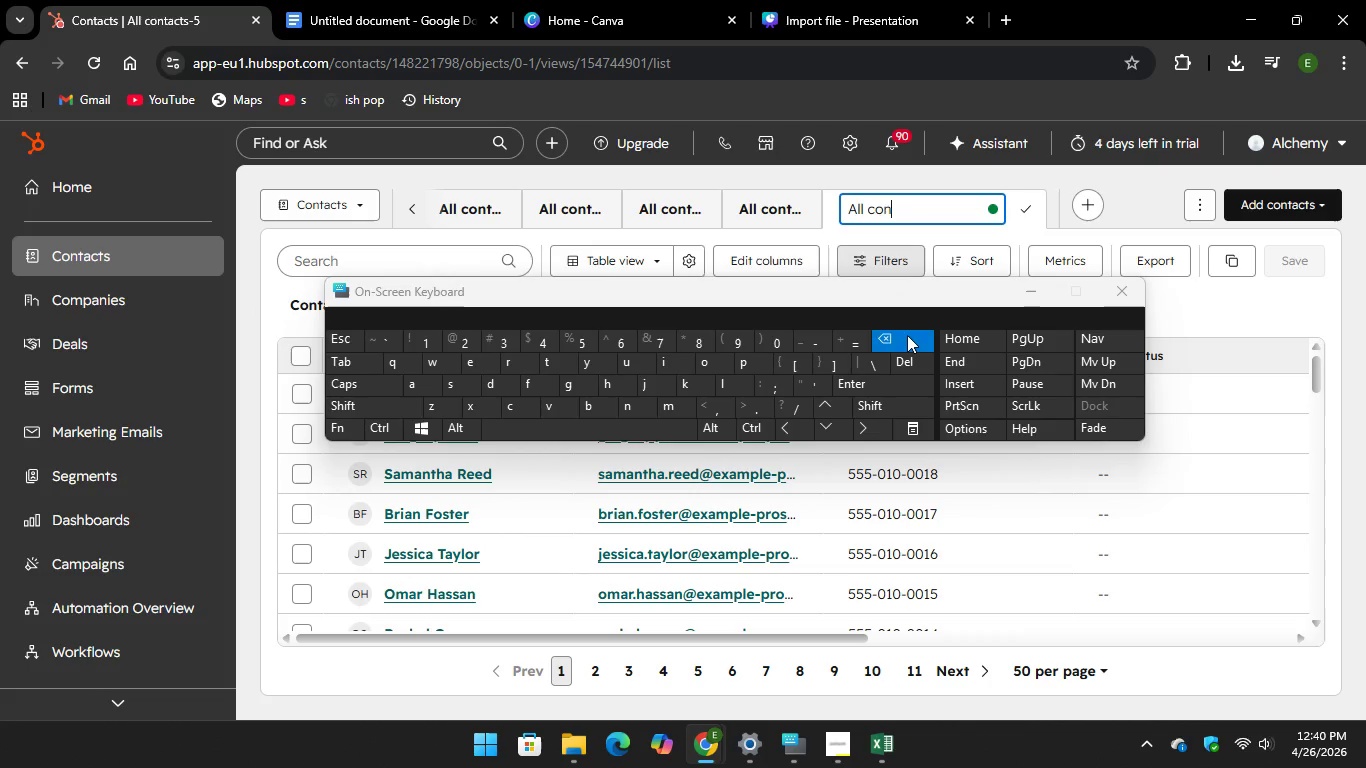 
key(Backspace)
 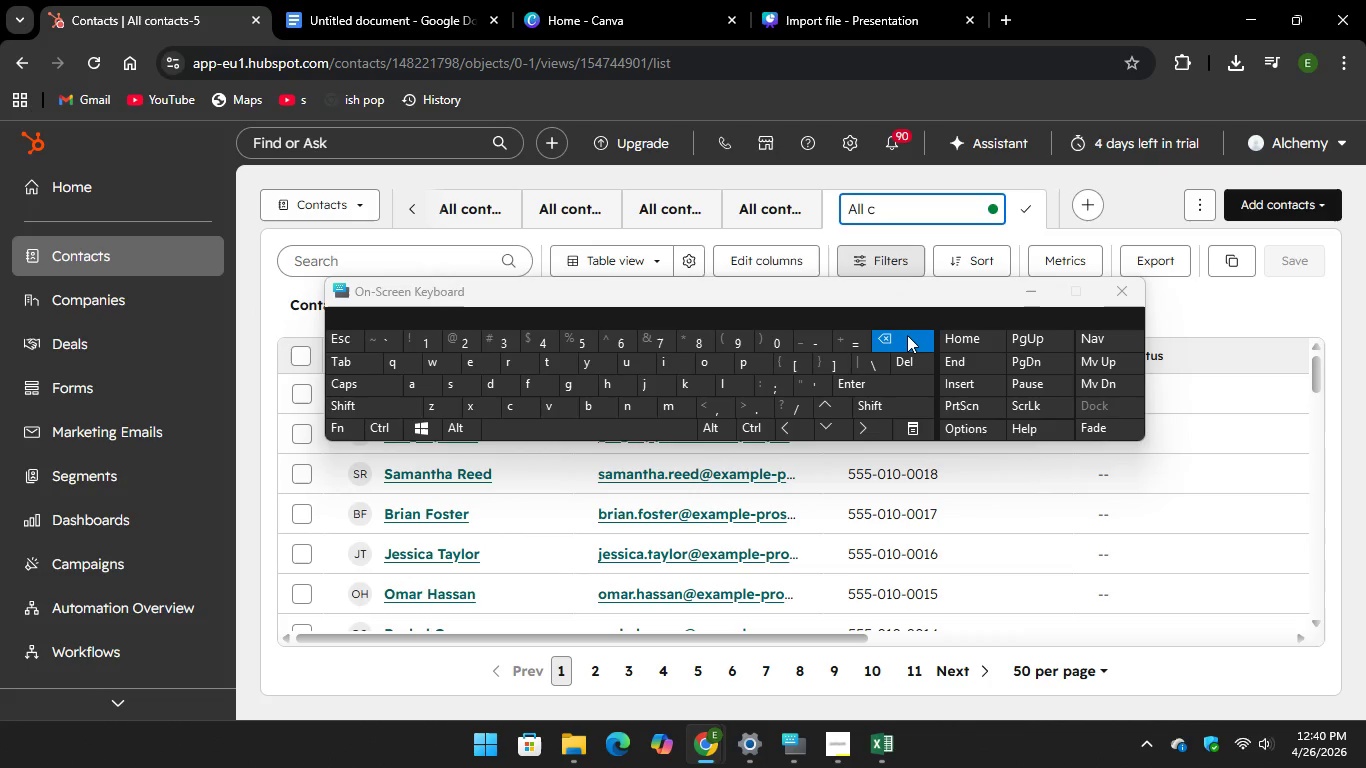 
key(Backspace)
 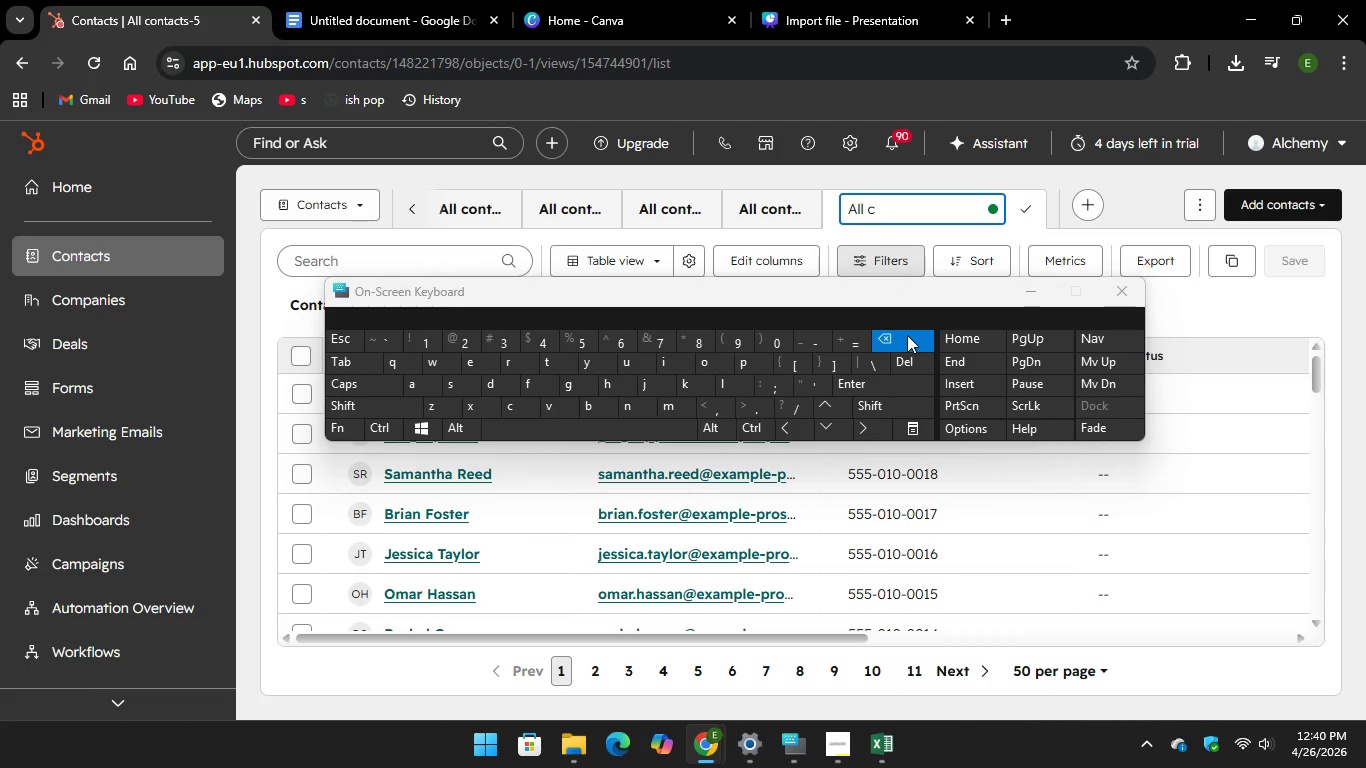 
key(Backspace)
 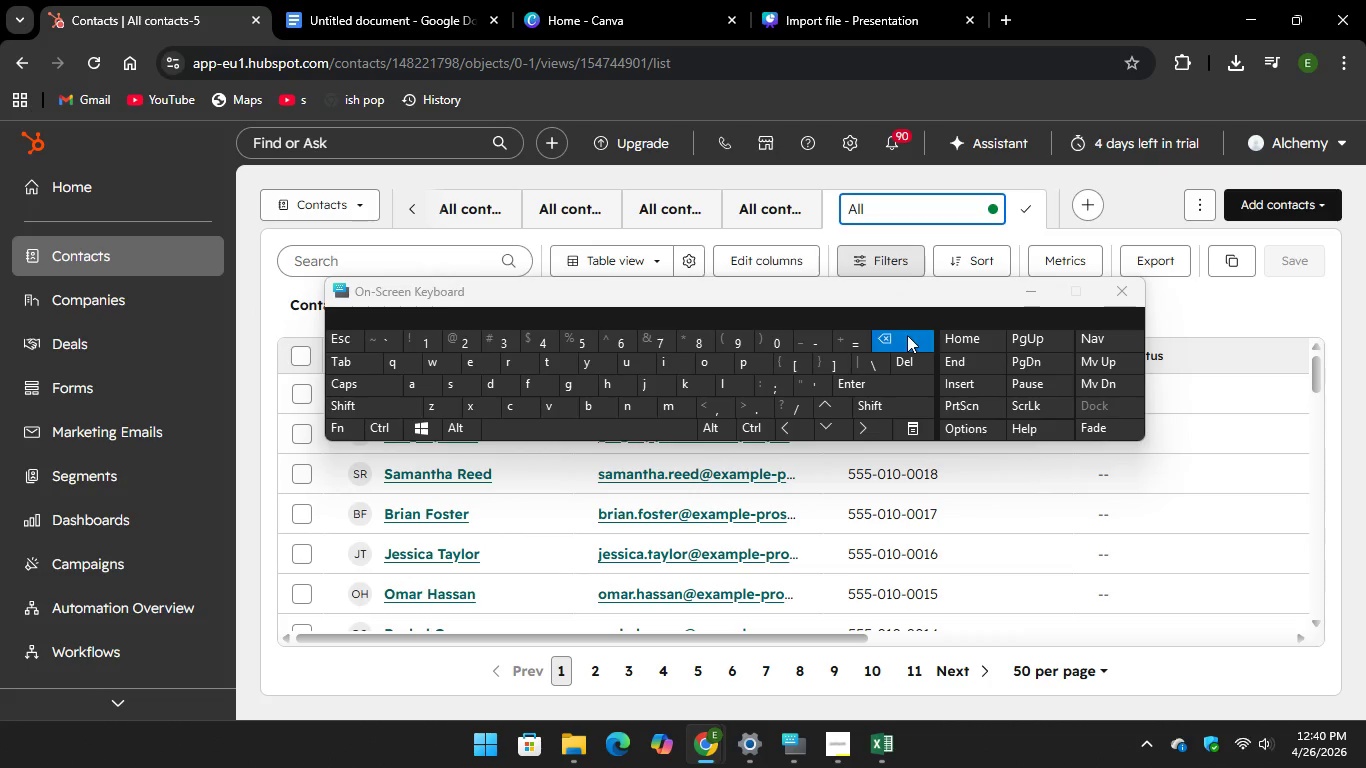 
key(Backspace)
 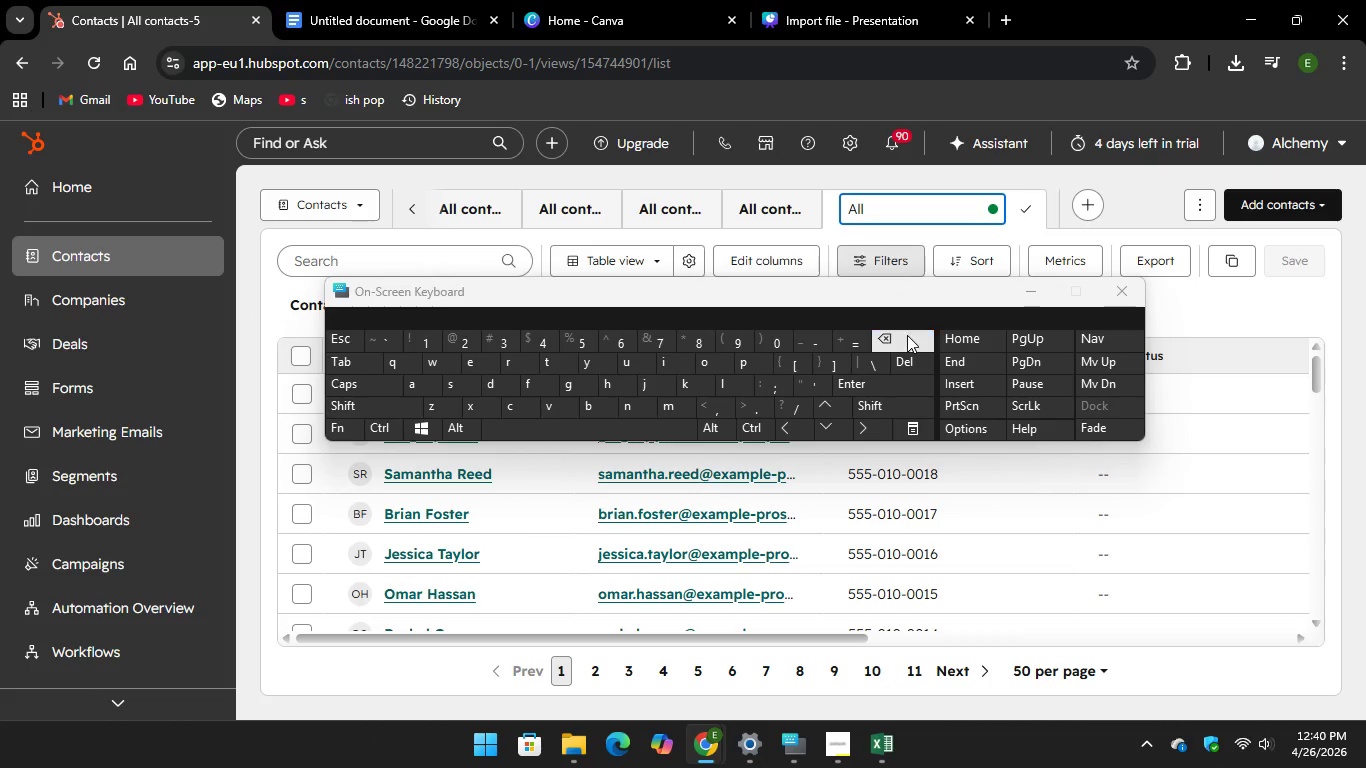 
key(Backspace)
 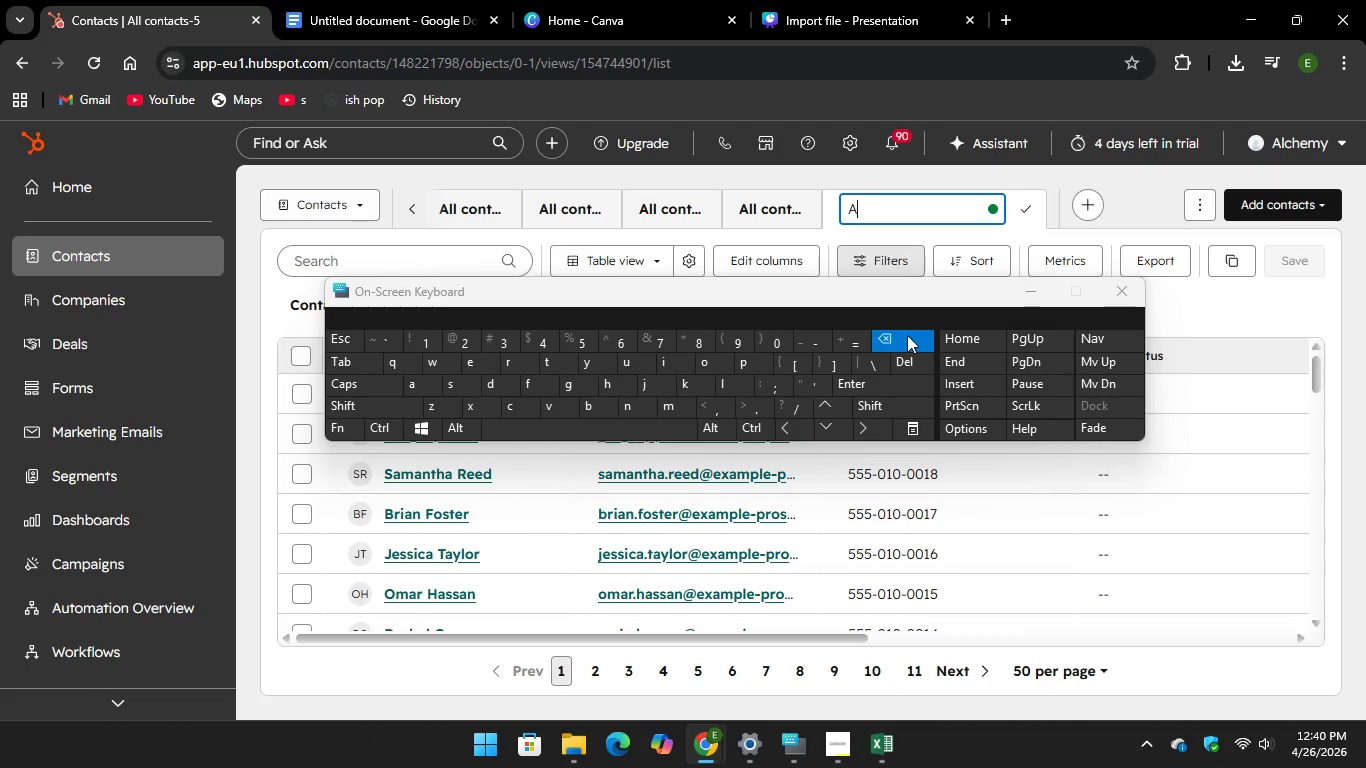 
key(Backspace)
 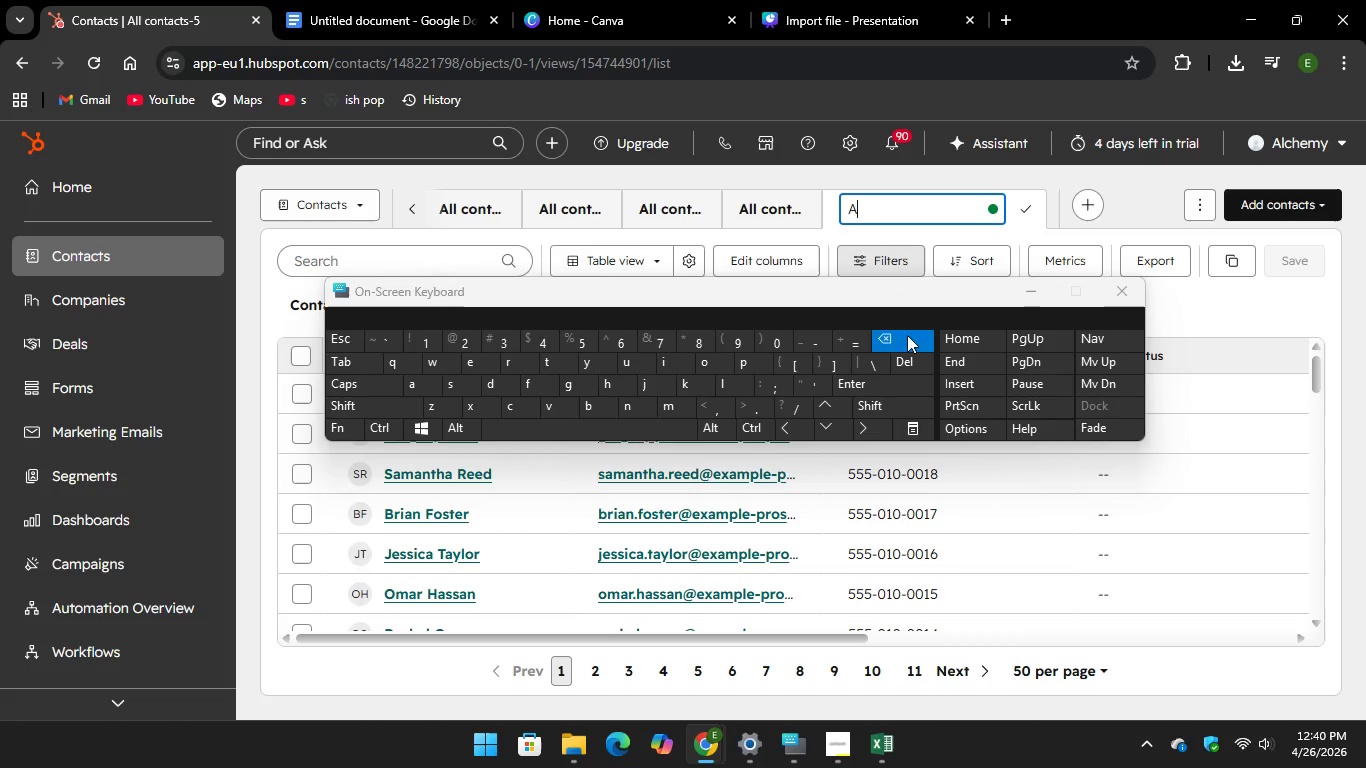 
key(Backspace)
 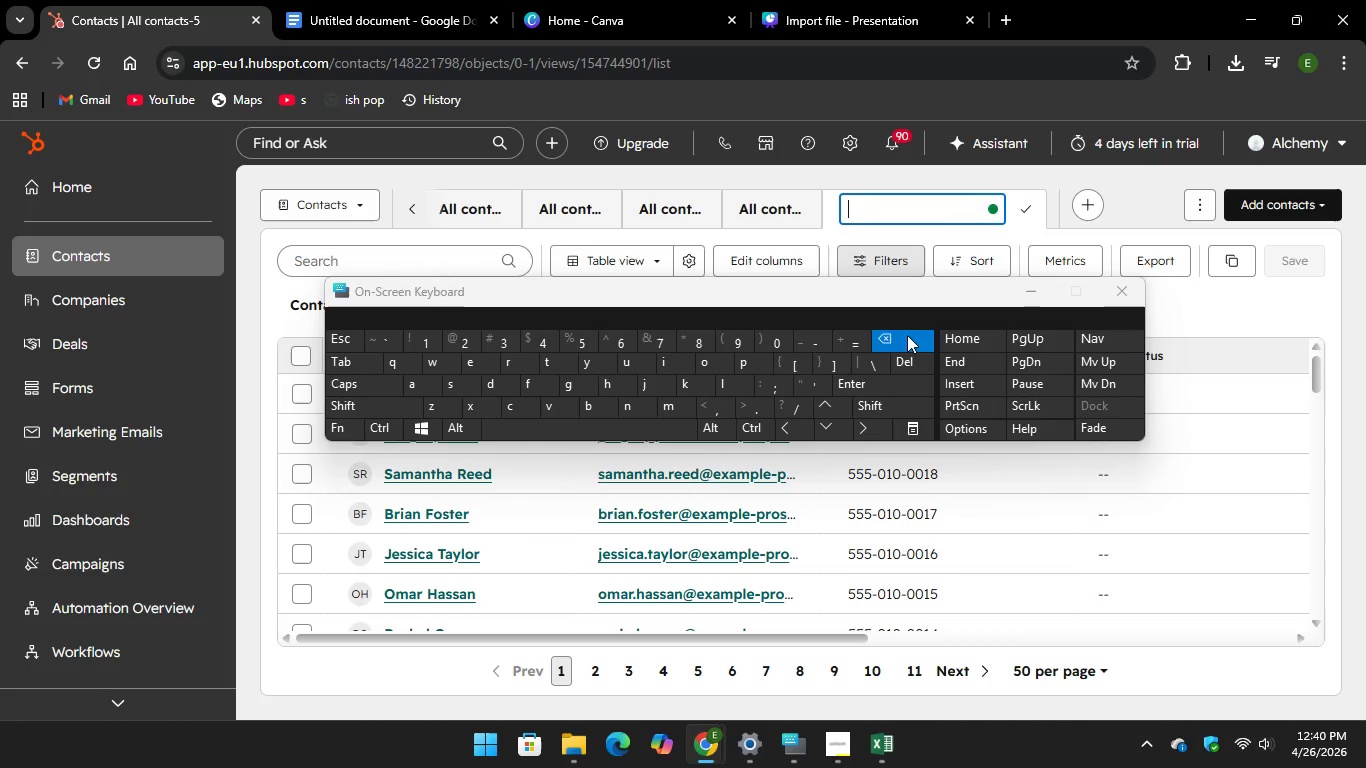 
key(Backspace)
 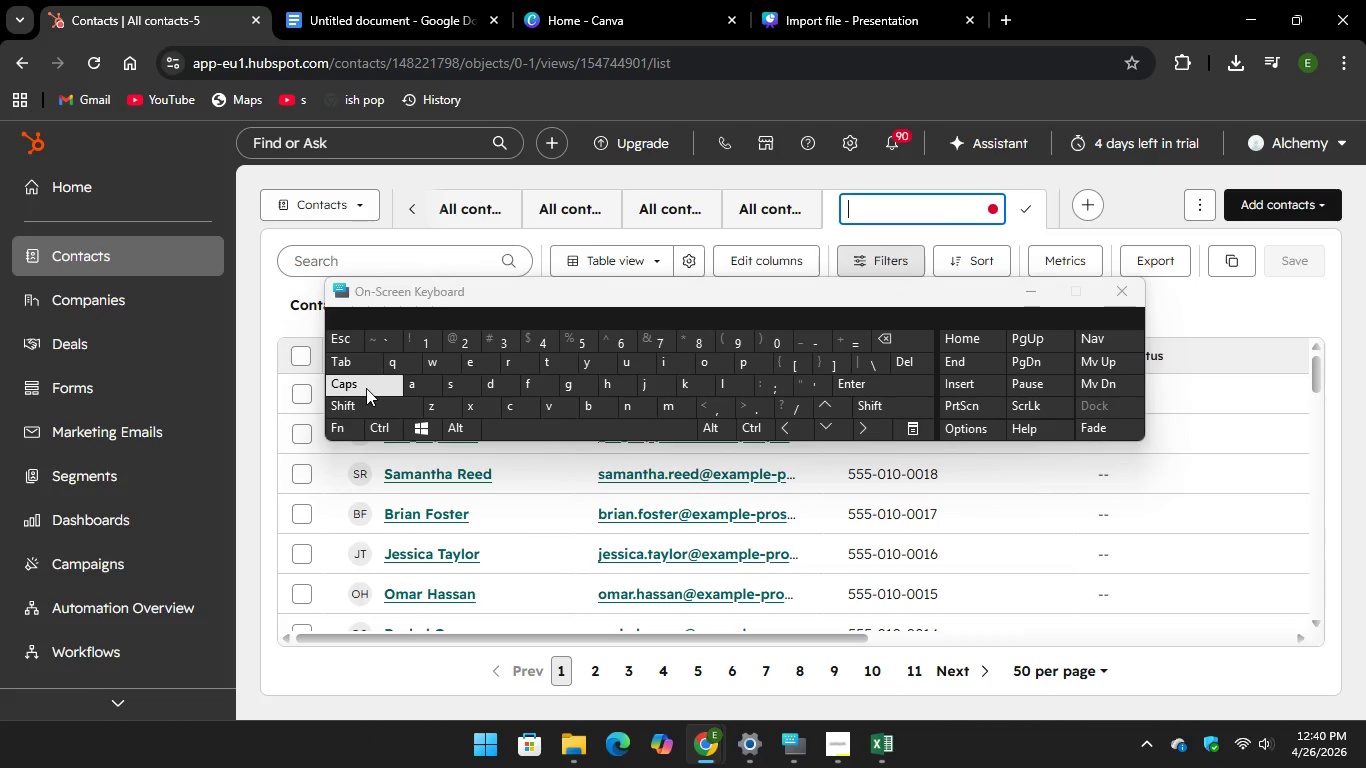 
key(CapsLock)
 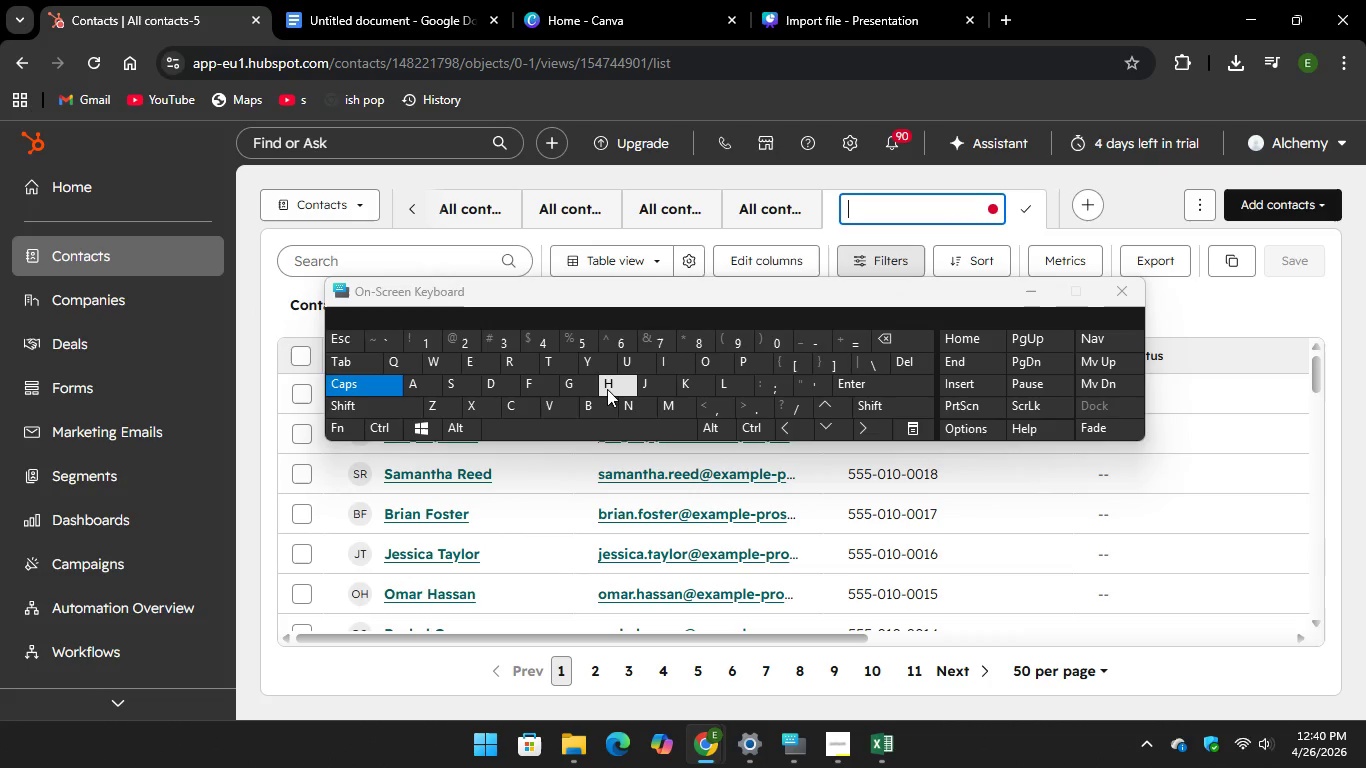 
key(H)
 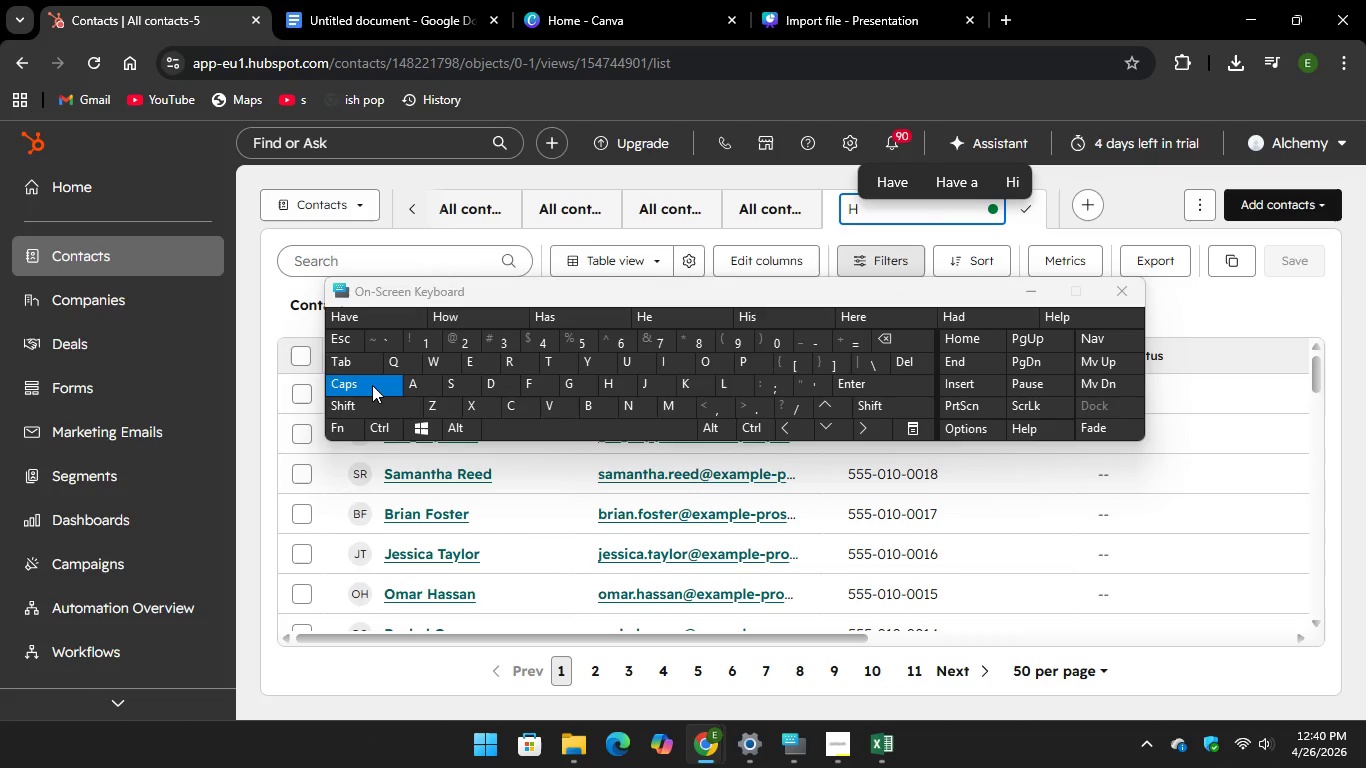 
hold_key(key=CapsLock, duration=30.0)
 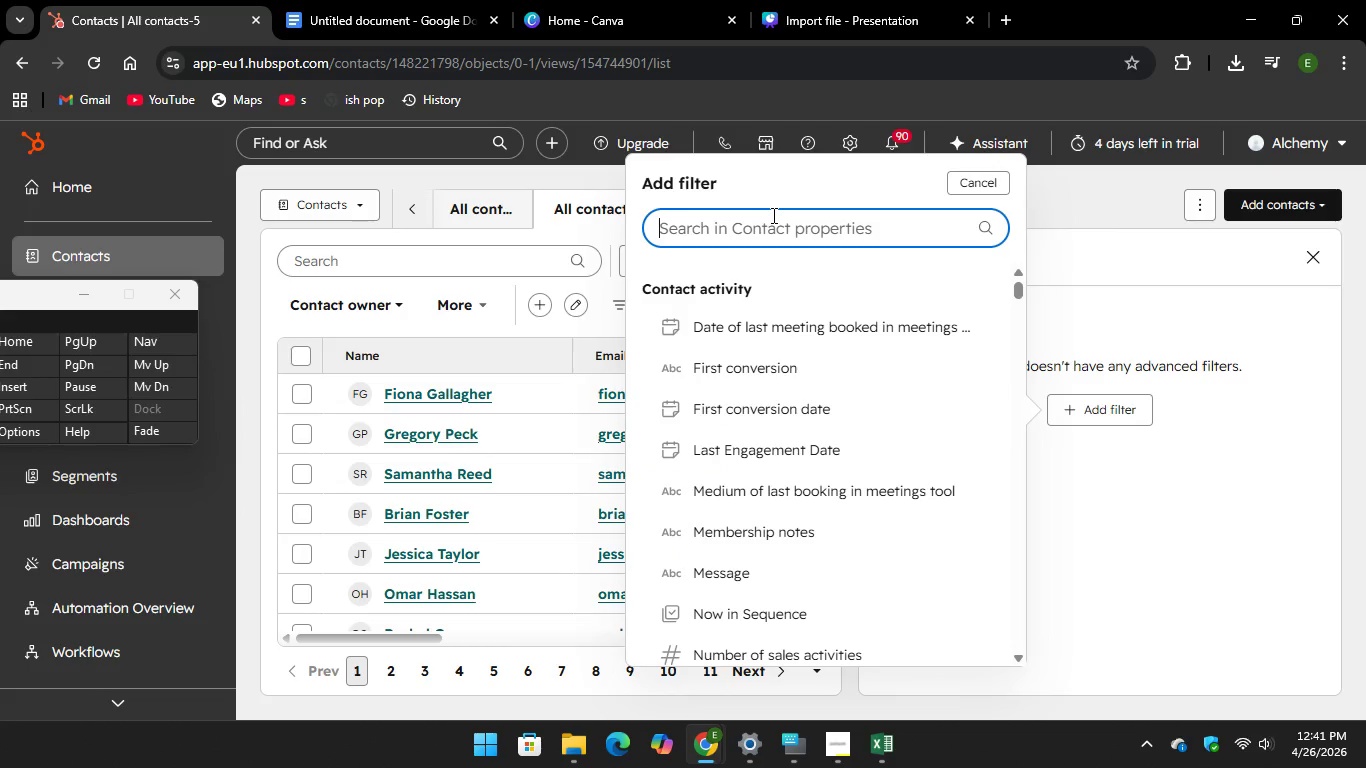 
type(igh va)
 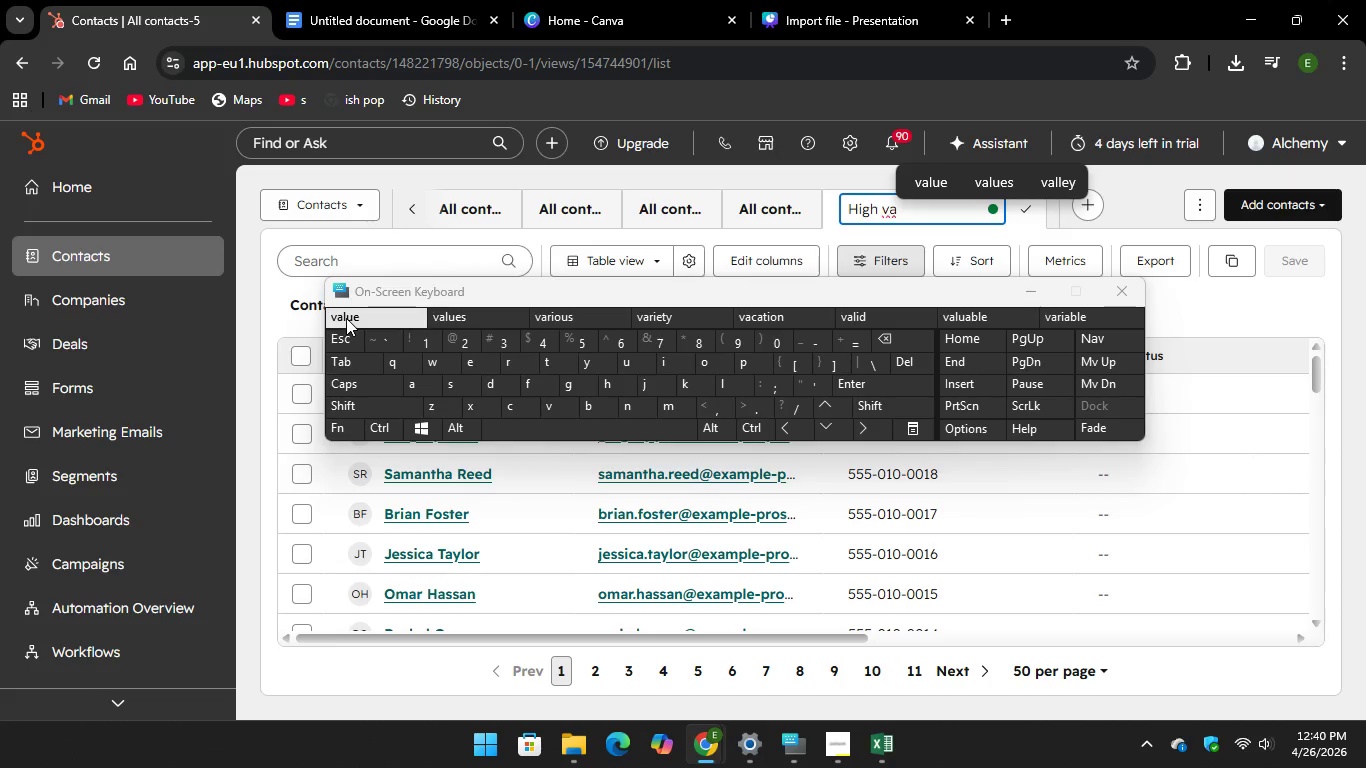 
hold_key(key=Unknown, duration=7.56)
 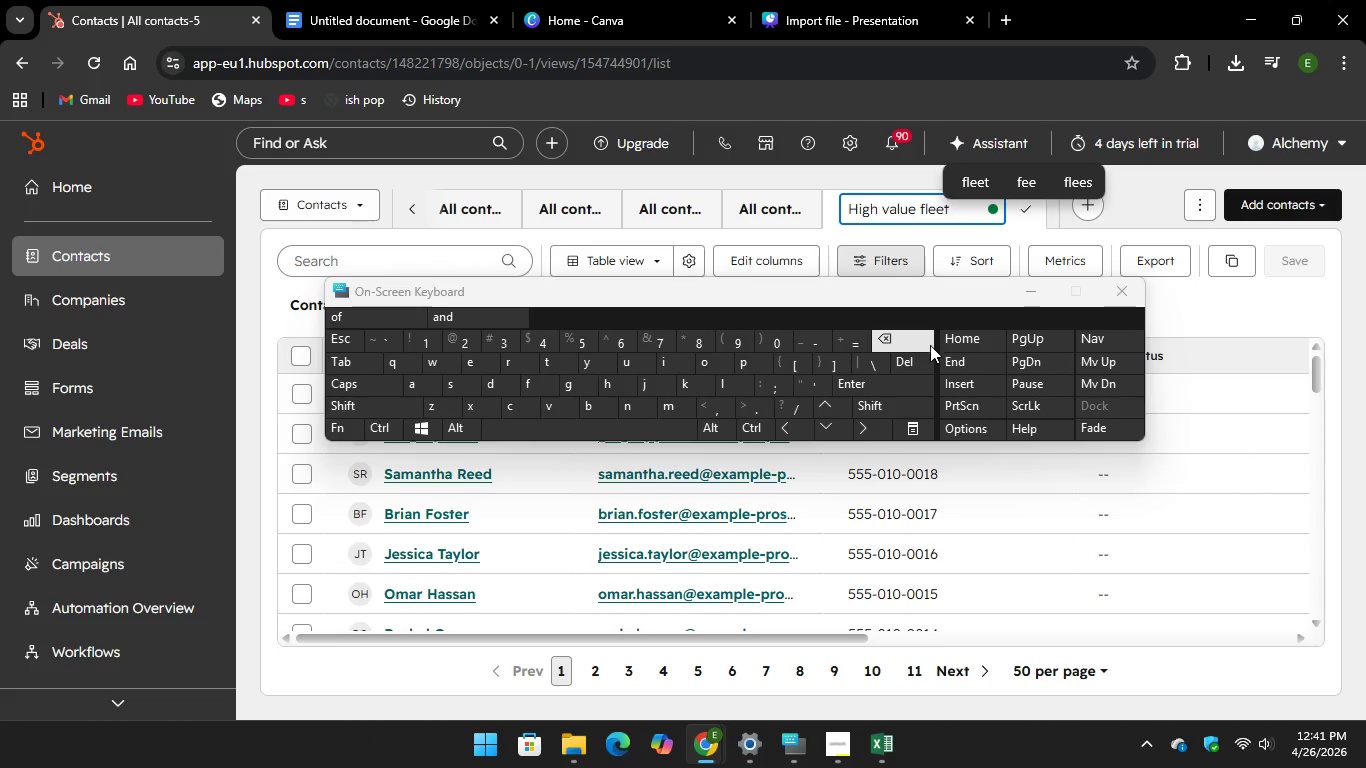 
type(flee)
 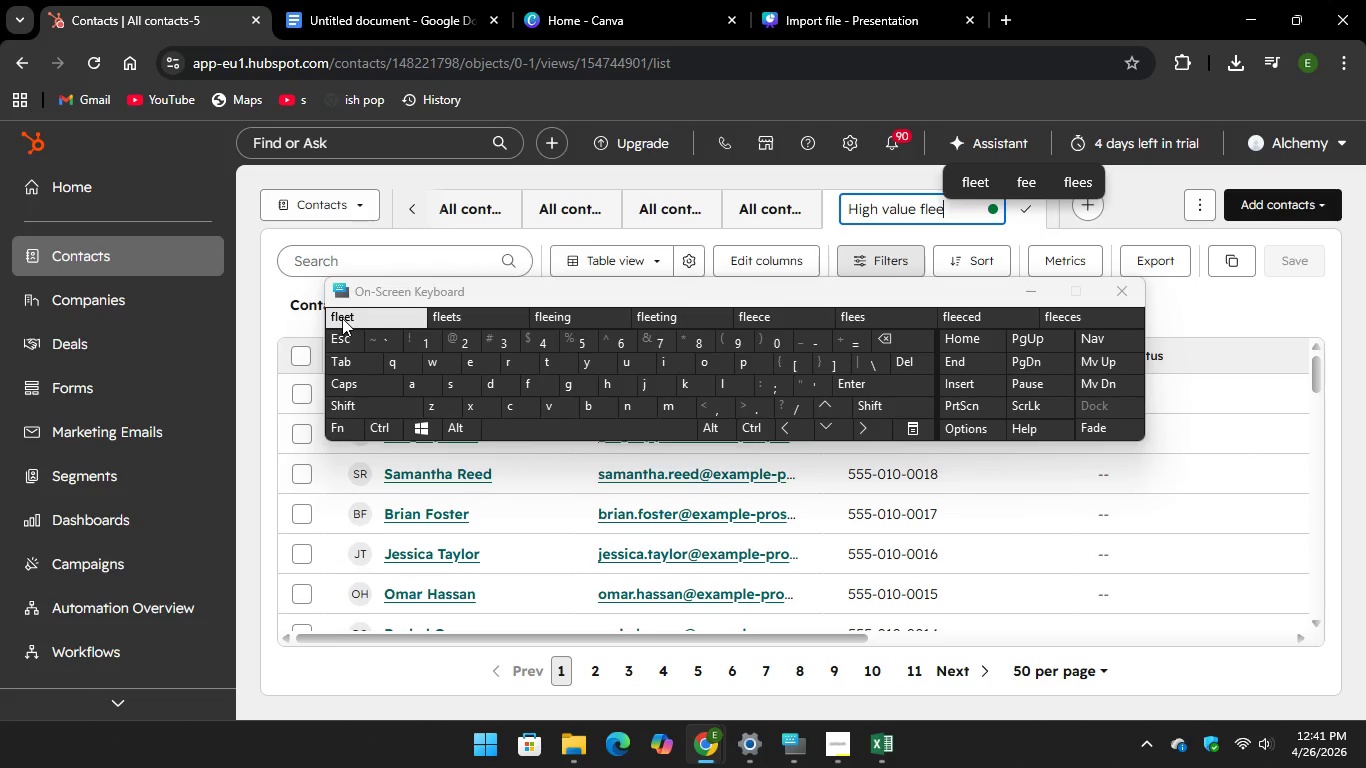 
left_click([798, 302])
 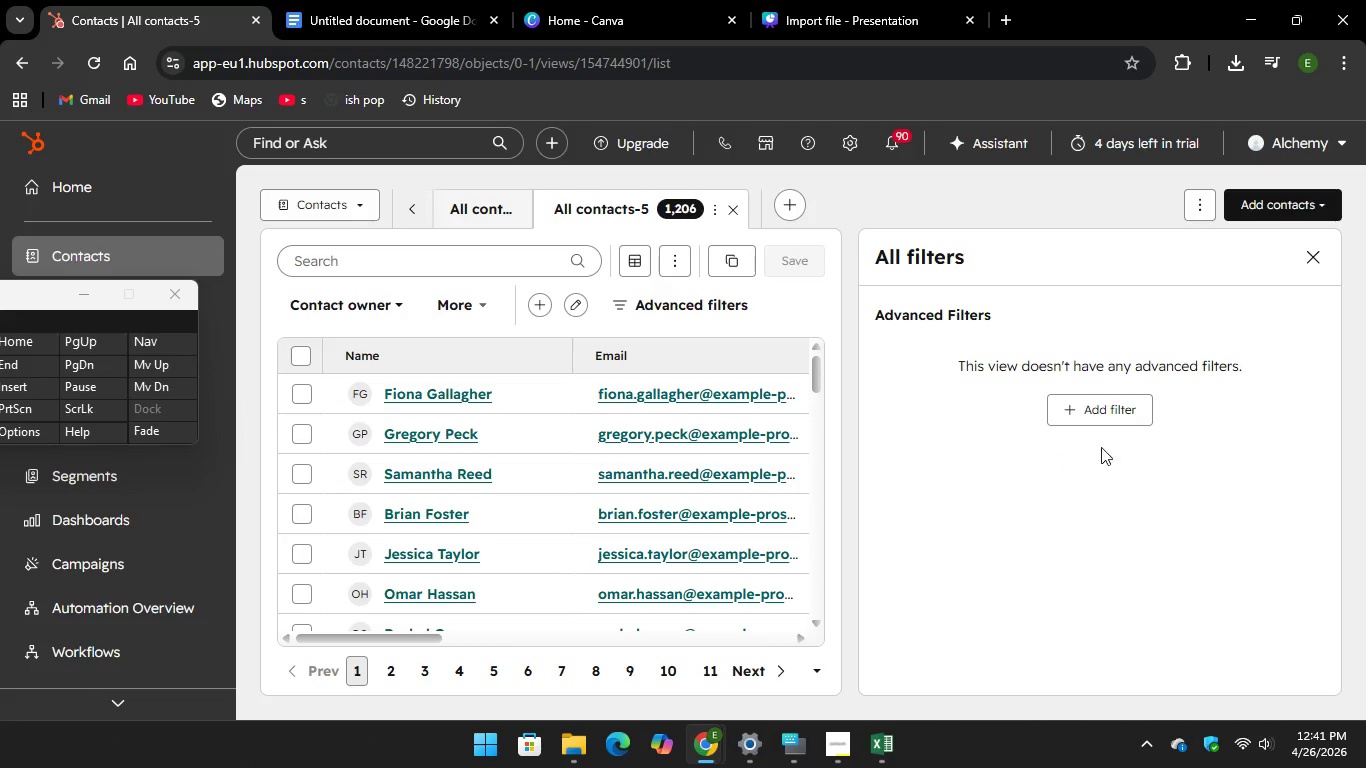 
scroll: coordinate [869, 456], scroll_direction: down, amount: 6.0
 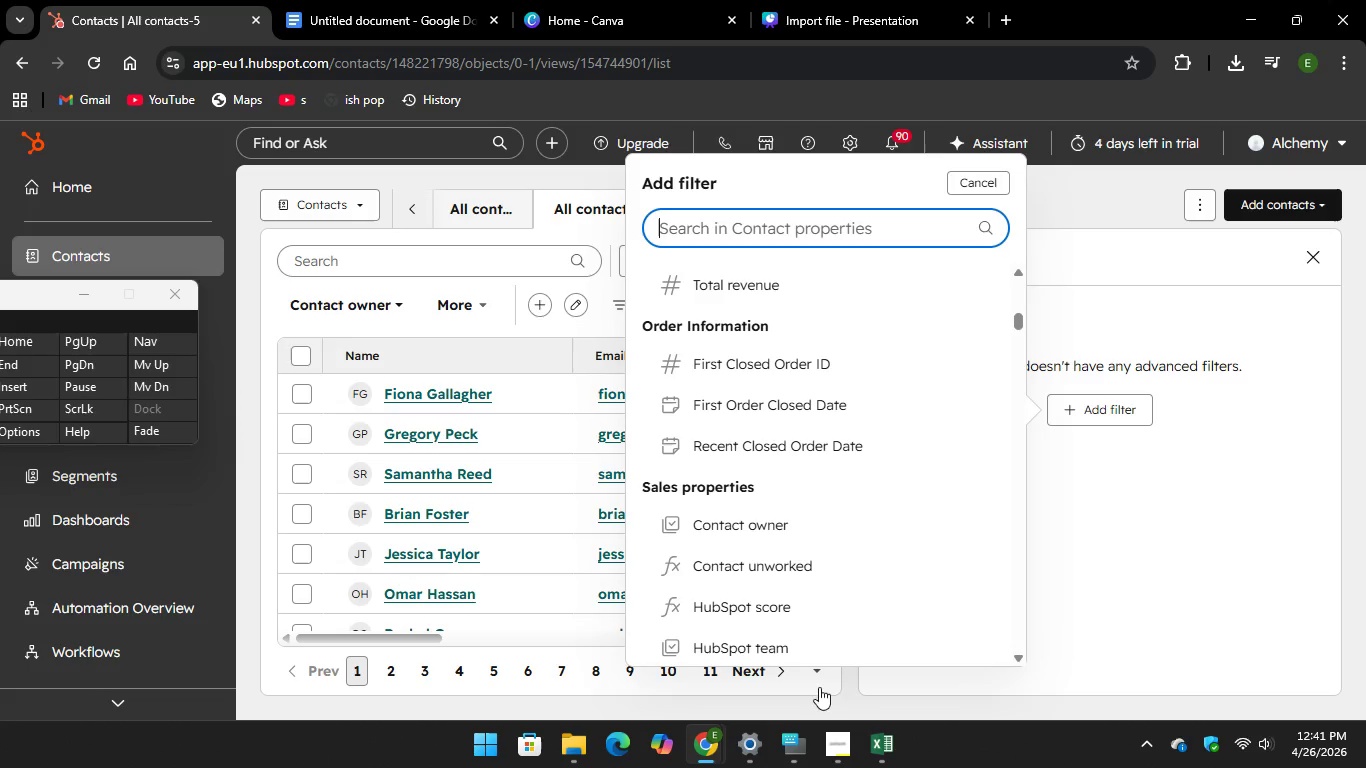 
left_click([893, 746])
 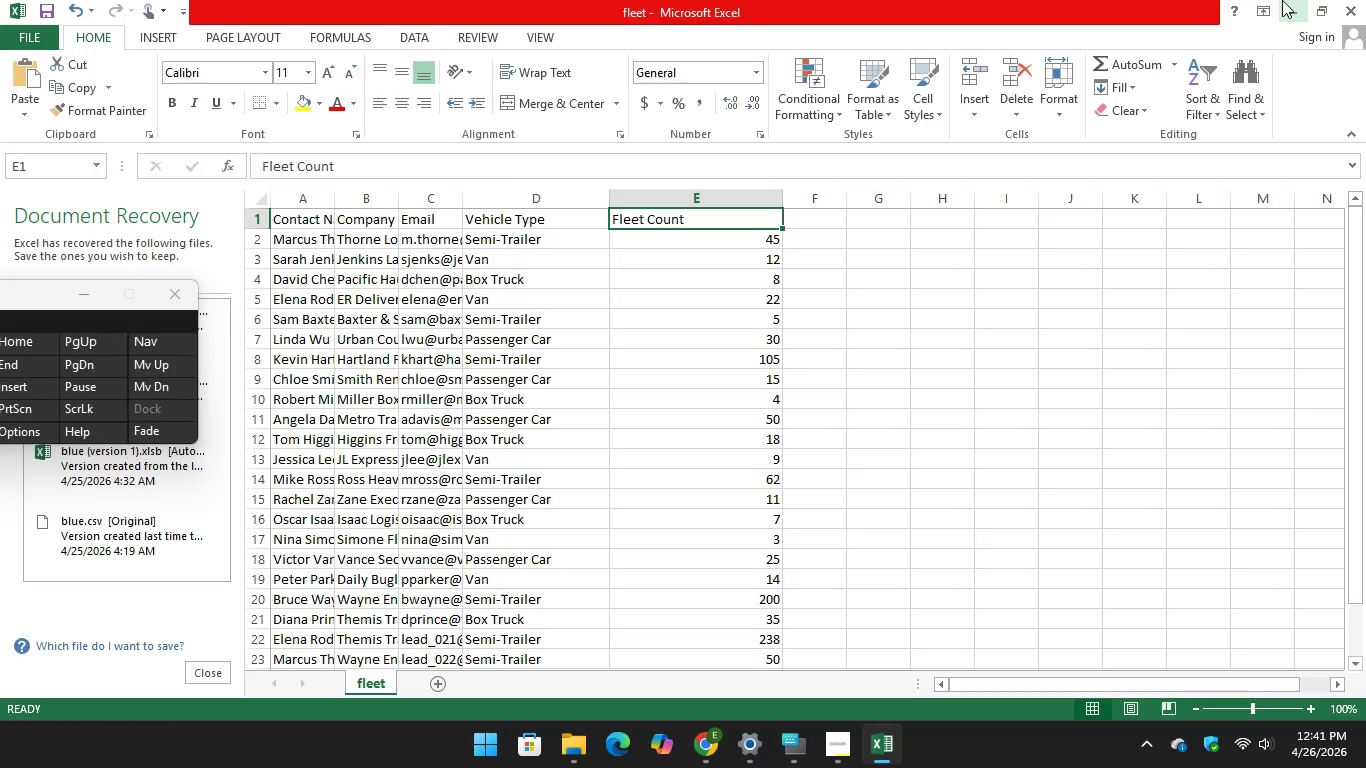 
left_click([1304, 19])
 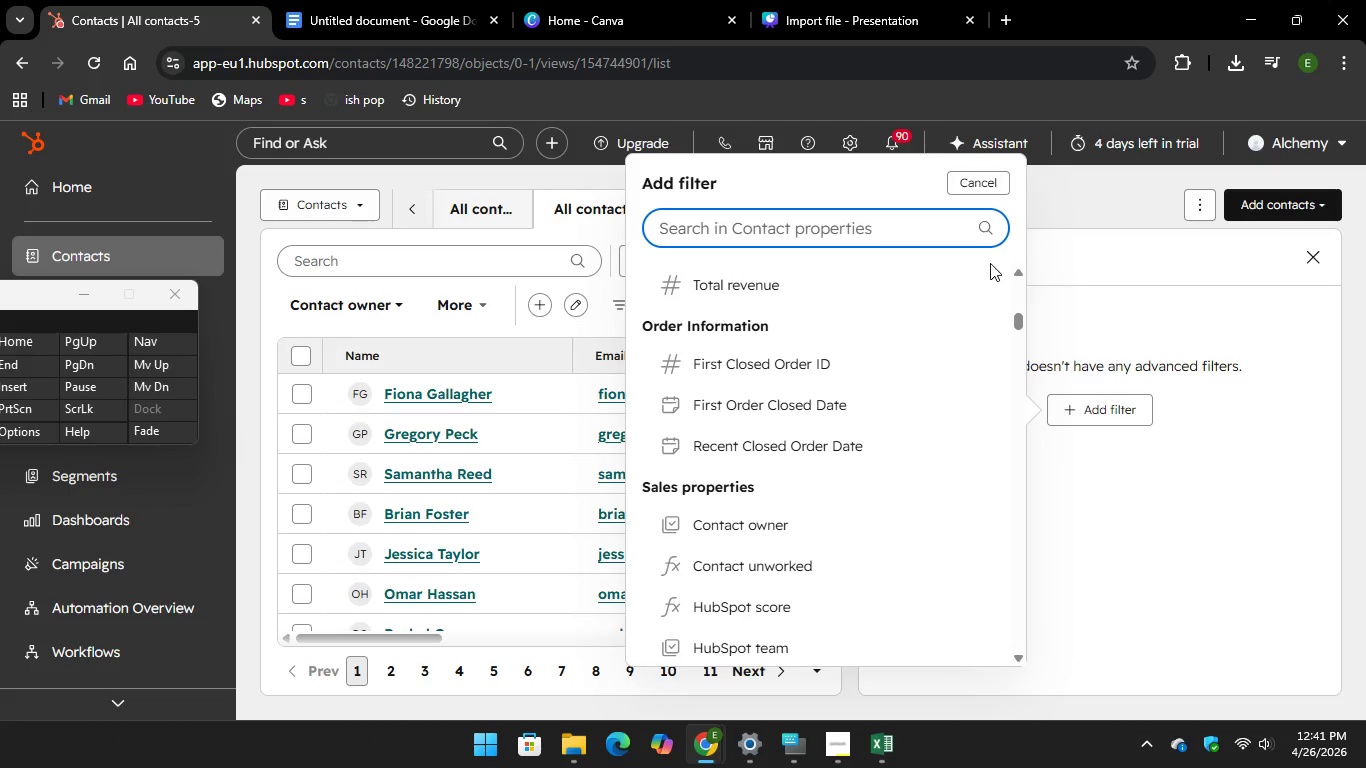 
wait(9.2)
 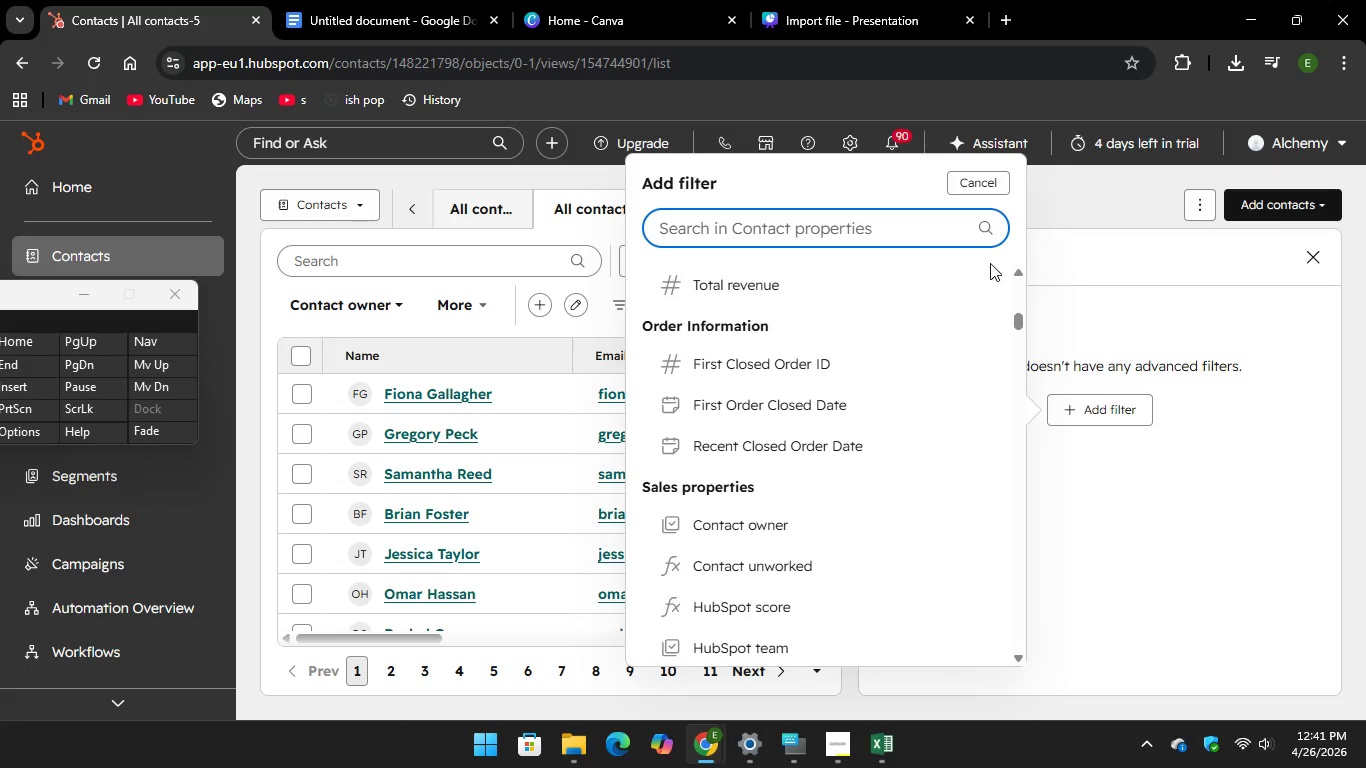 
left_click([319, 0])
 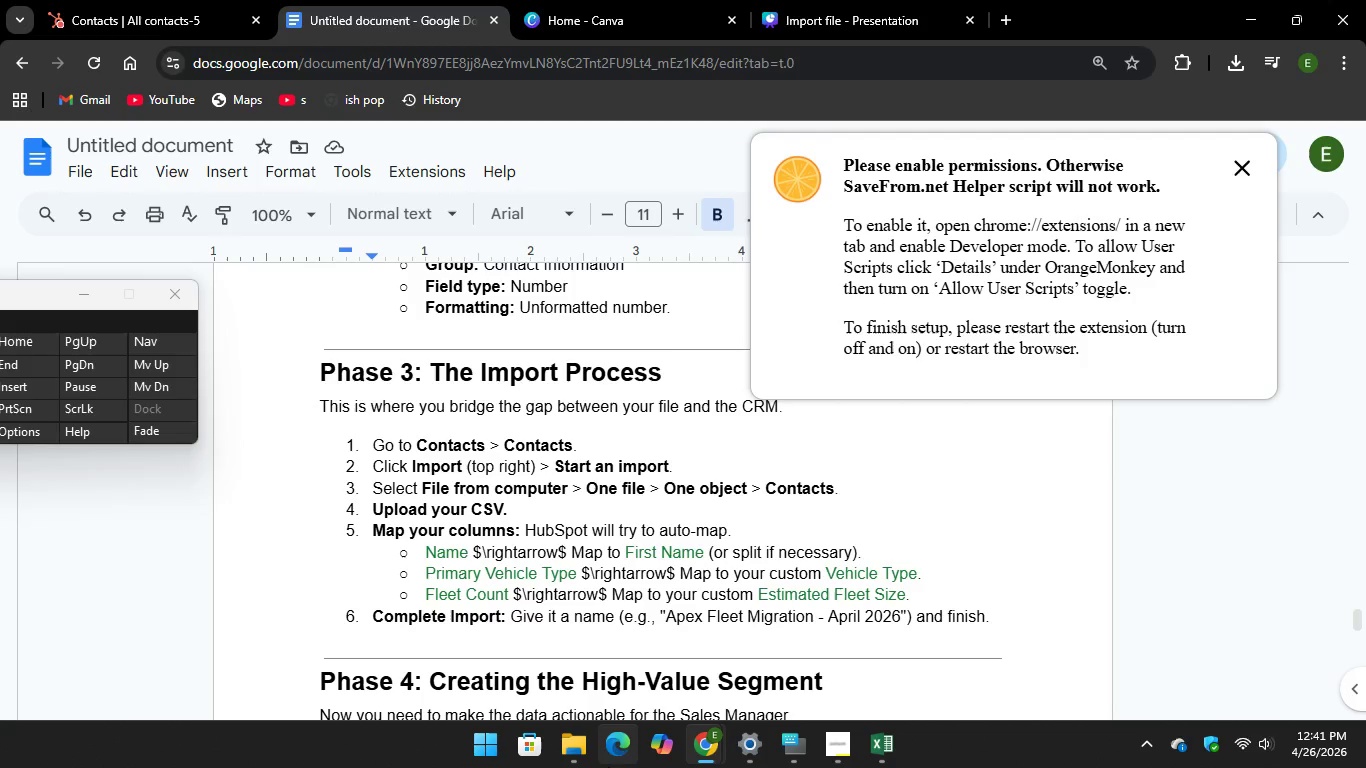 
wait(17.3)
 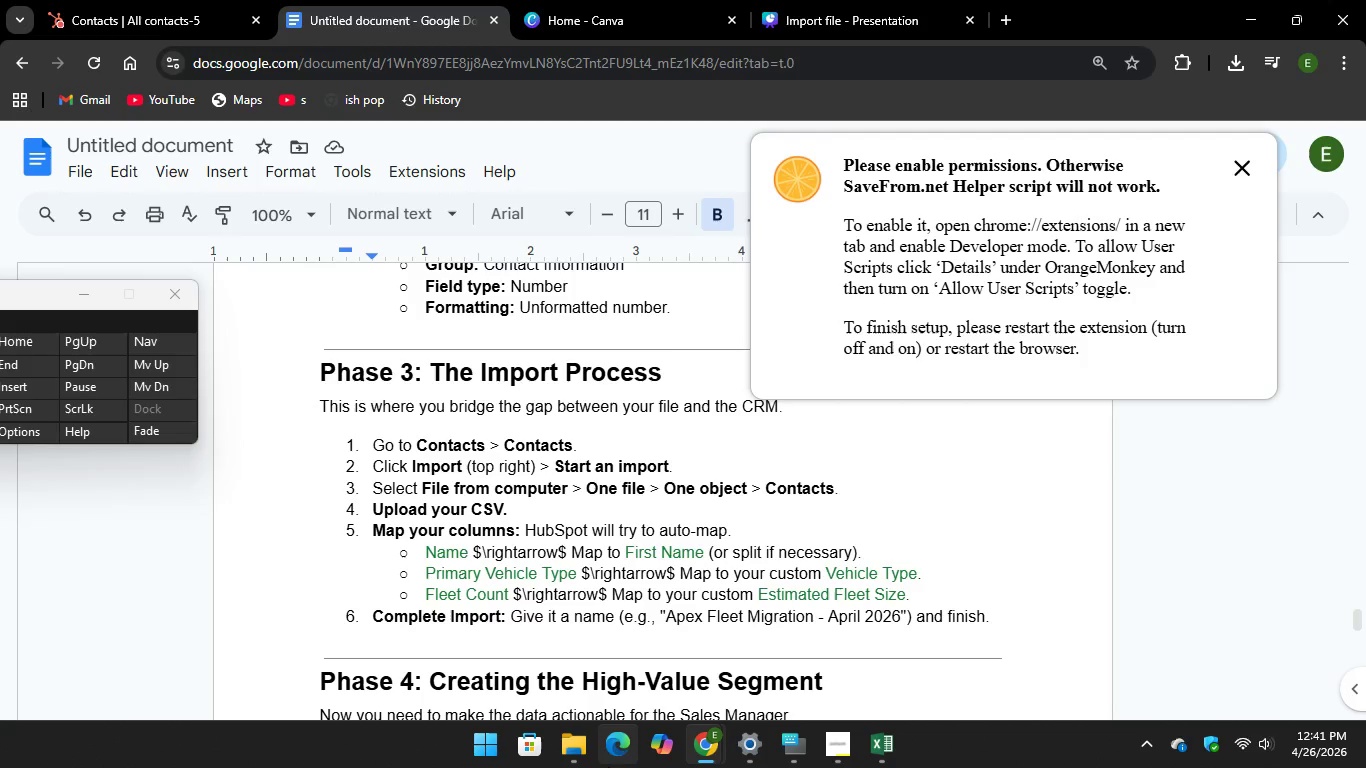 
left_click([182, 7])
 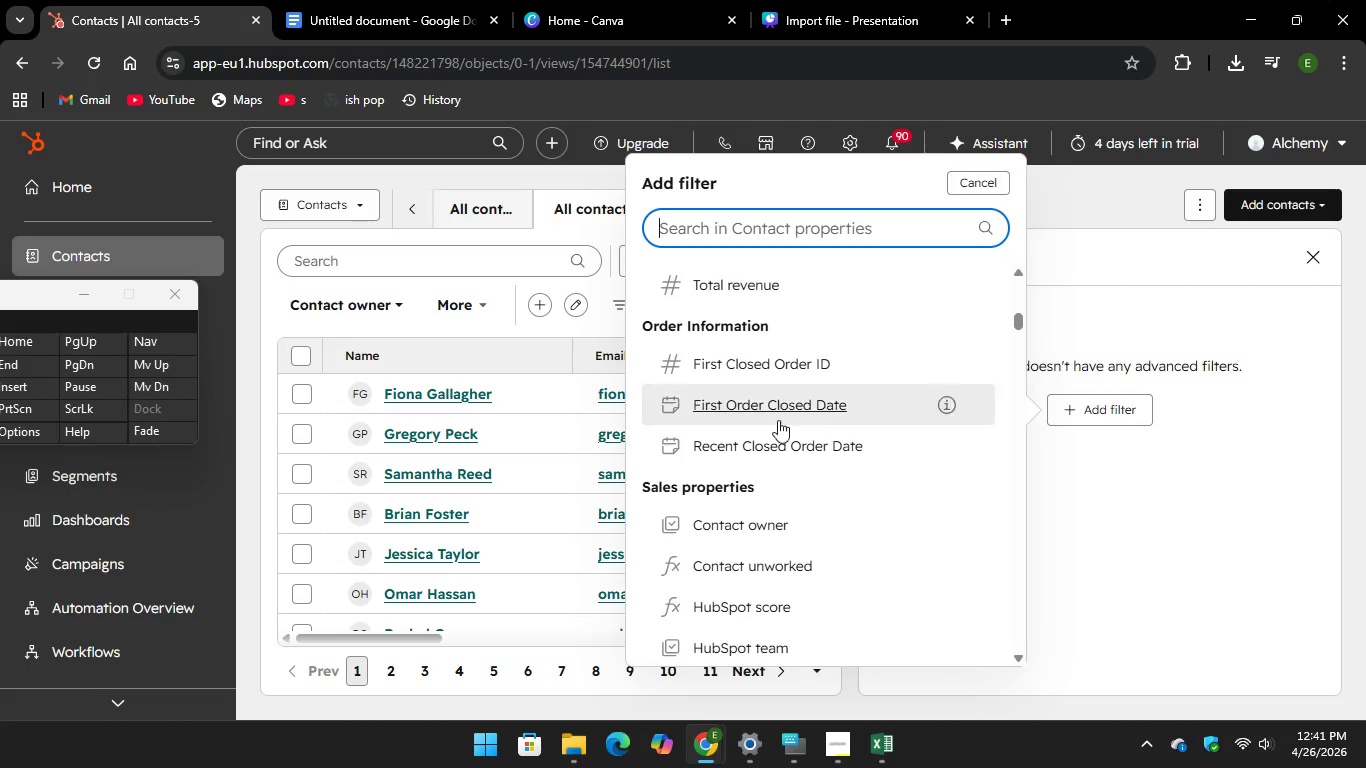 
scroll: coordinate [781, 460], scroll_direction: down, amount: 3.0
 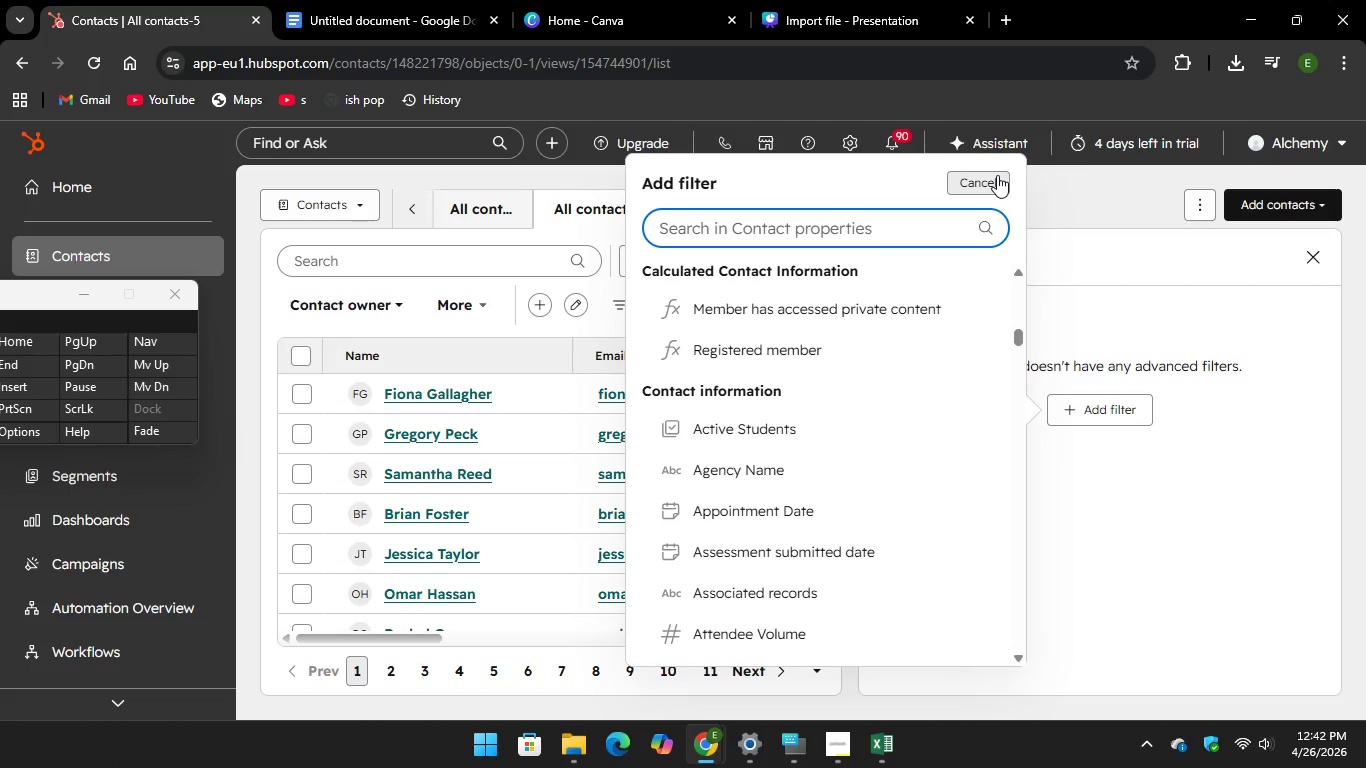 
left_click([992, 177])
 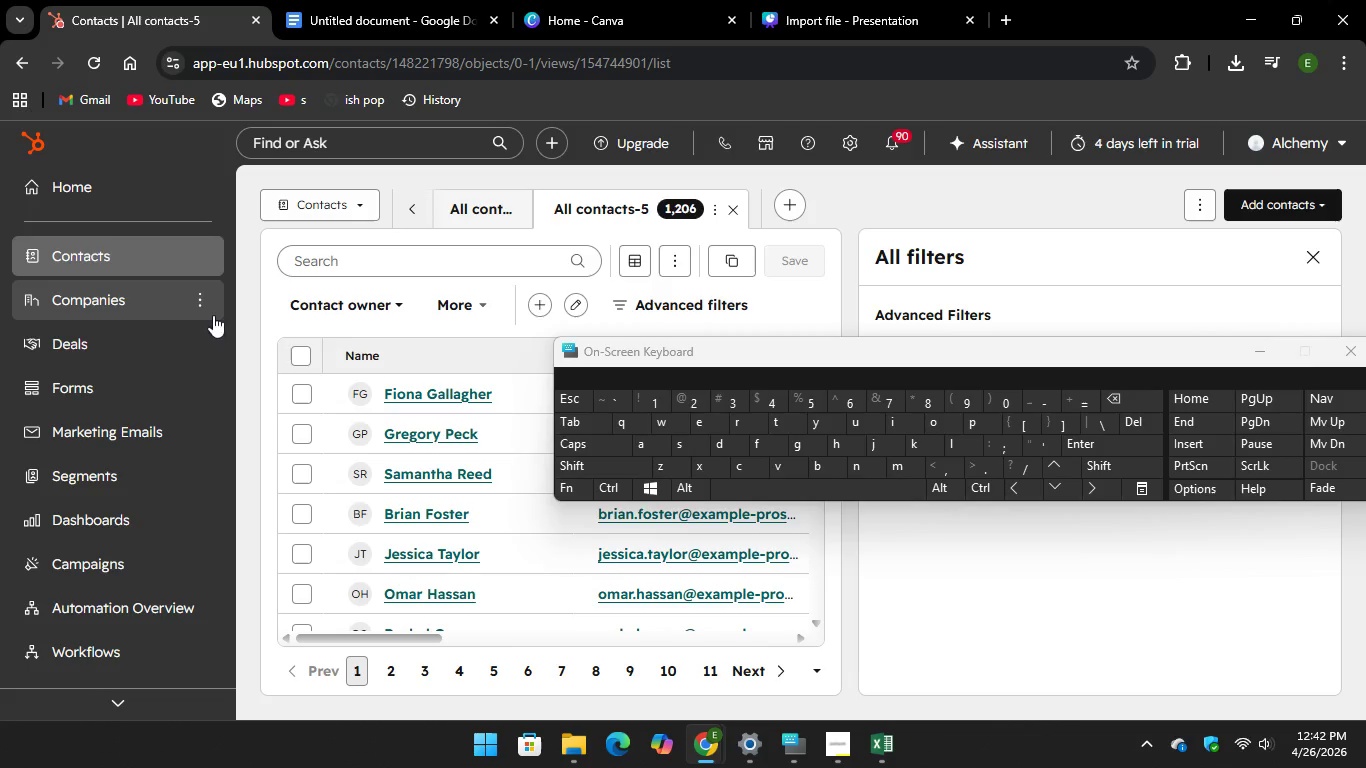 
left_click([851, 136])
 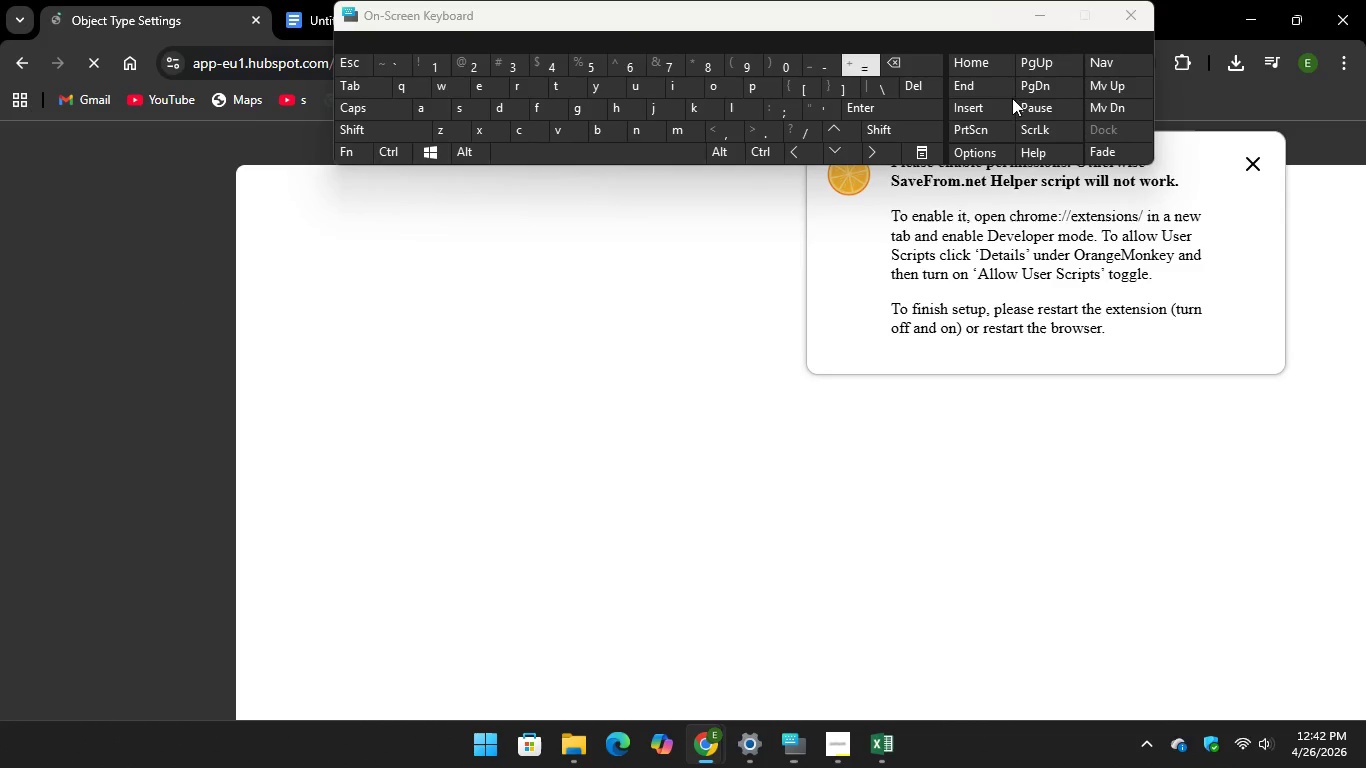 
mouse_move([1230, 143])
 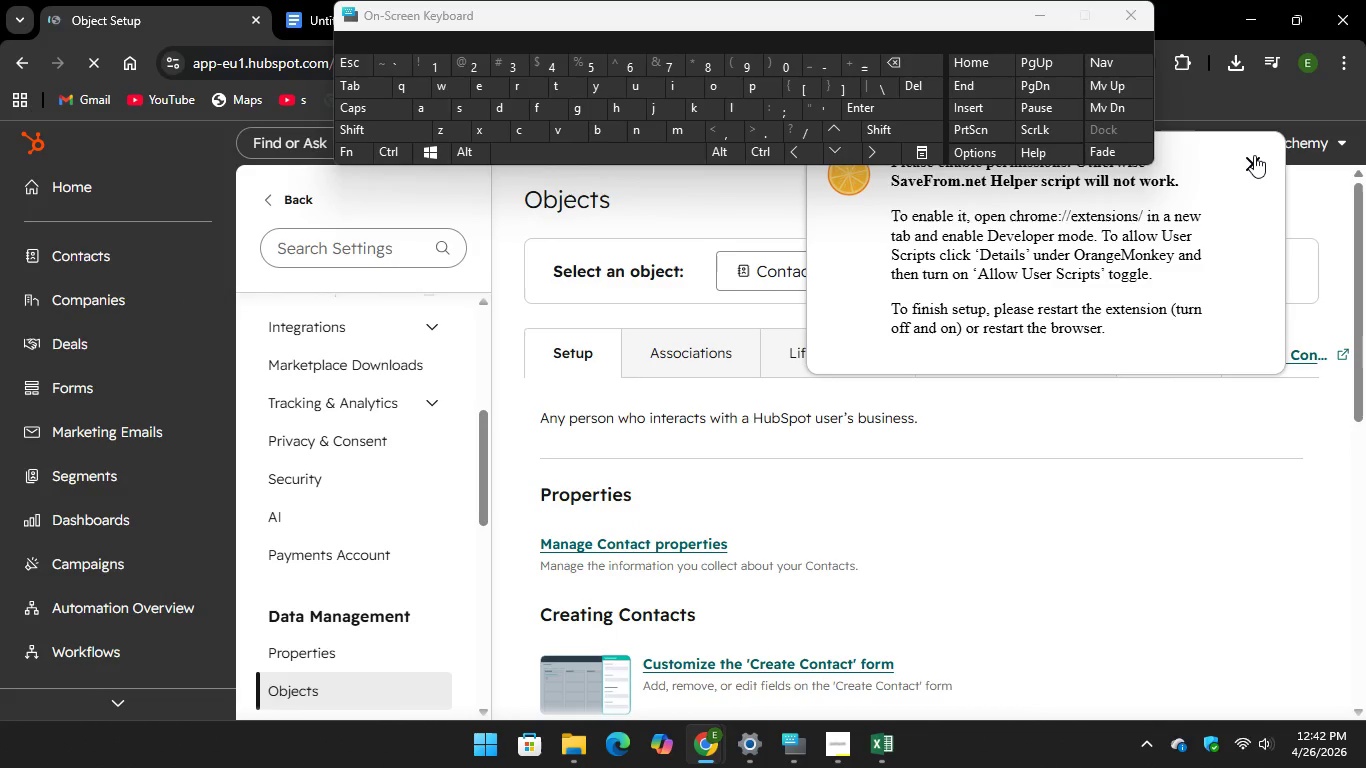 
left_click([1254, 155])
 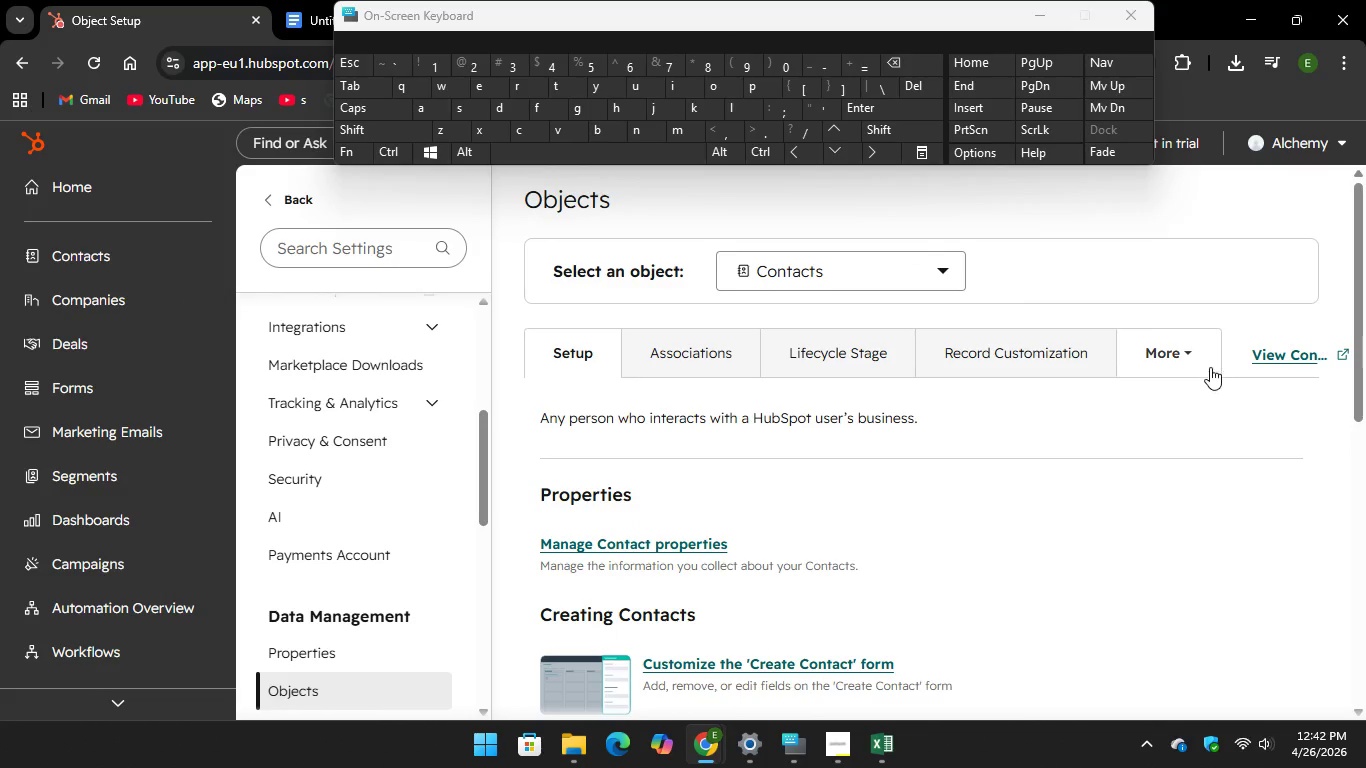 
scroll: coordinate [1205, 455], scroll_direction: down, amount: 1.0
 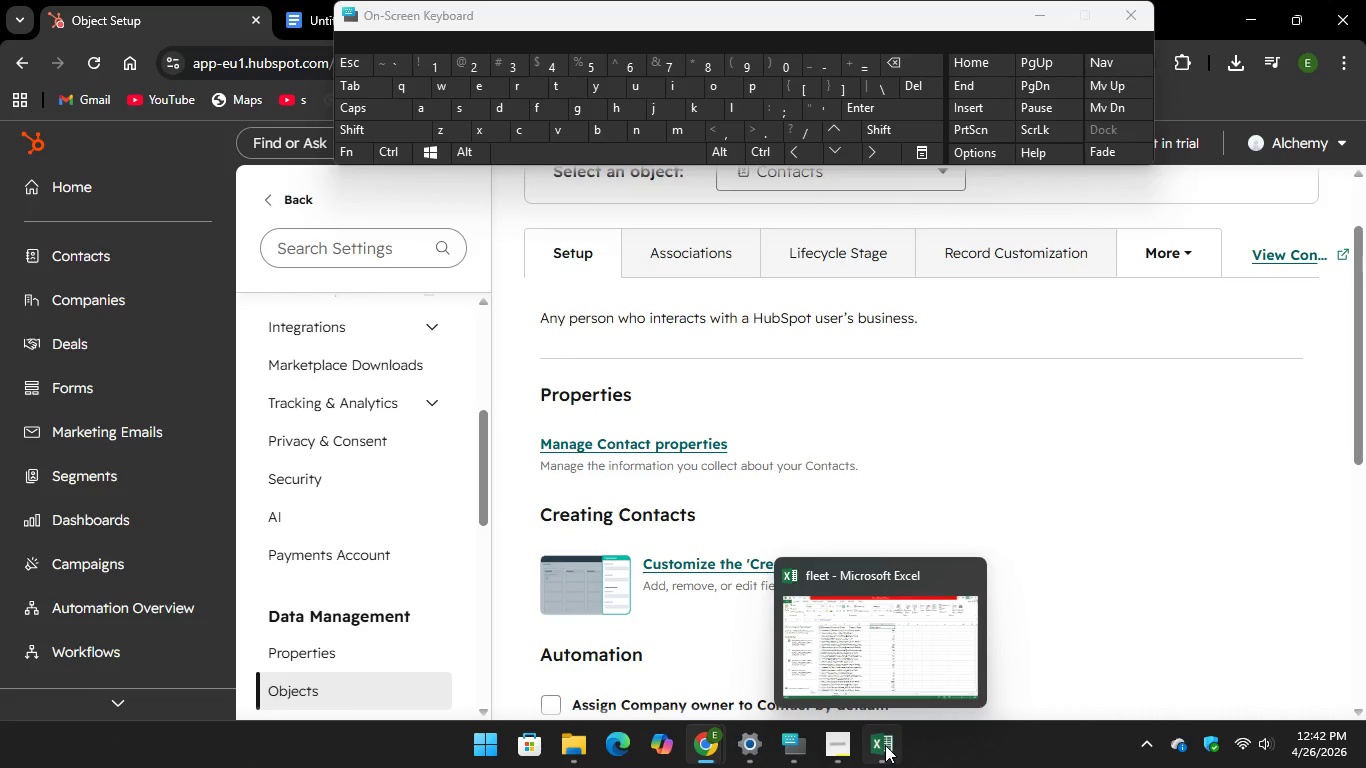 
left_click([872, 636])
 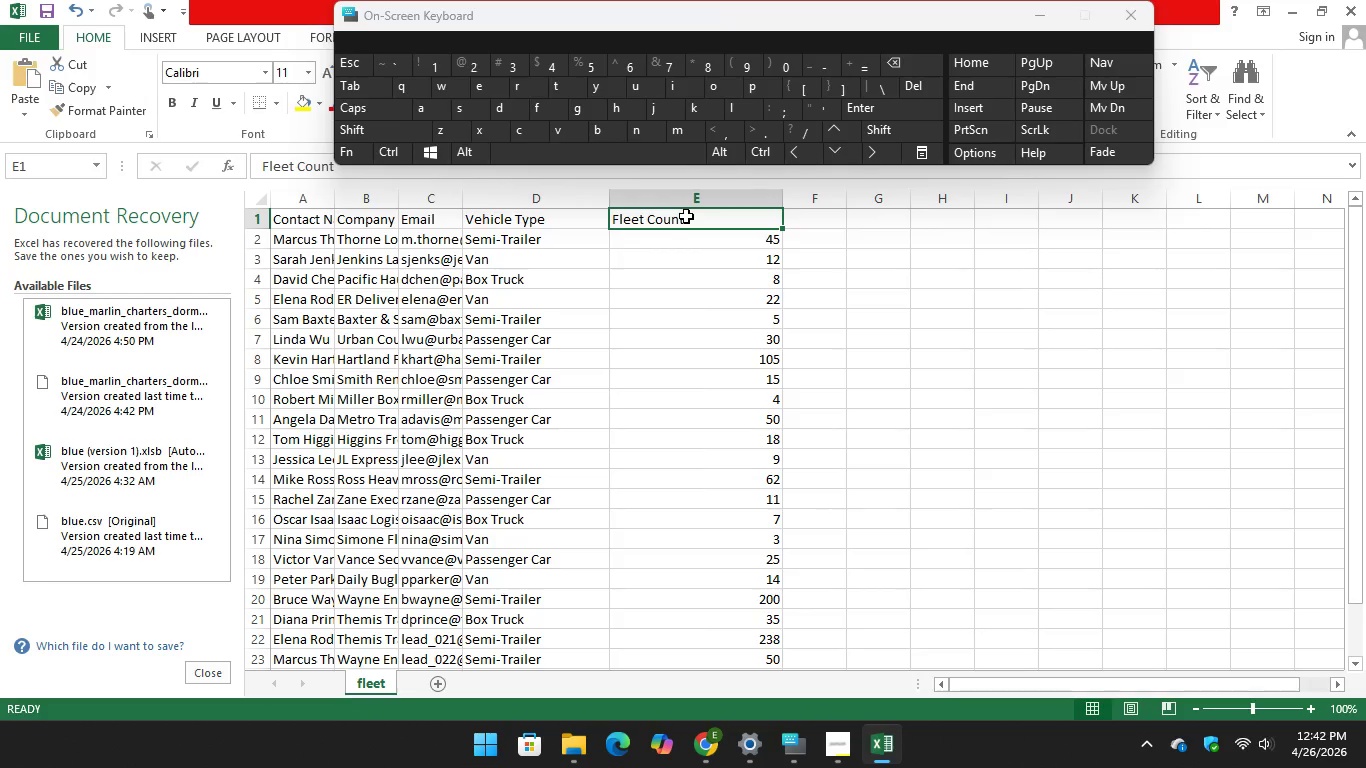 
left_click([702, 229])
 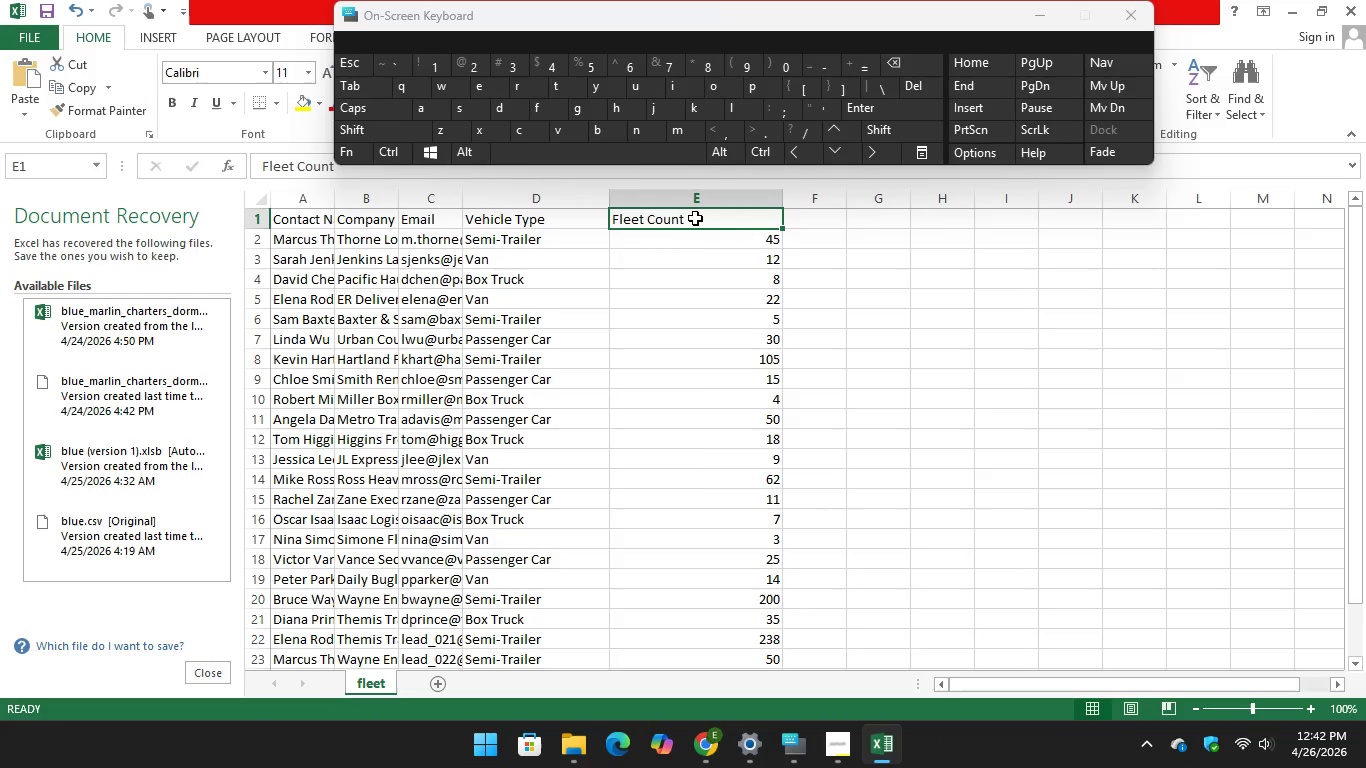 
left_click([695, 218])
 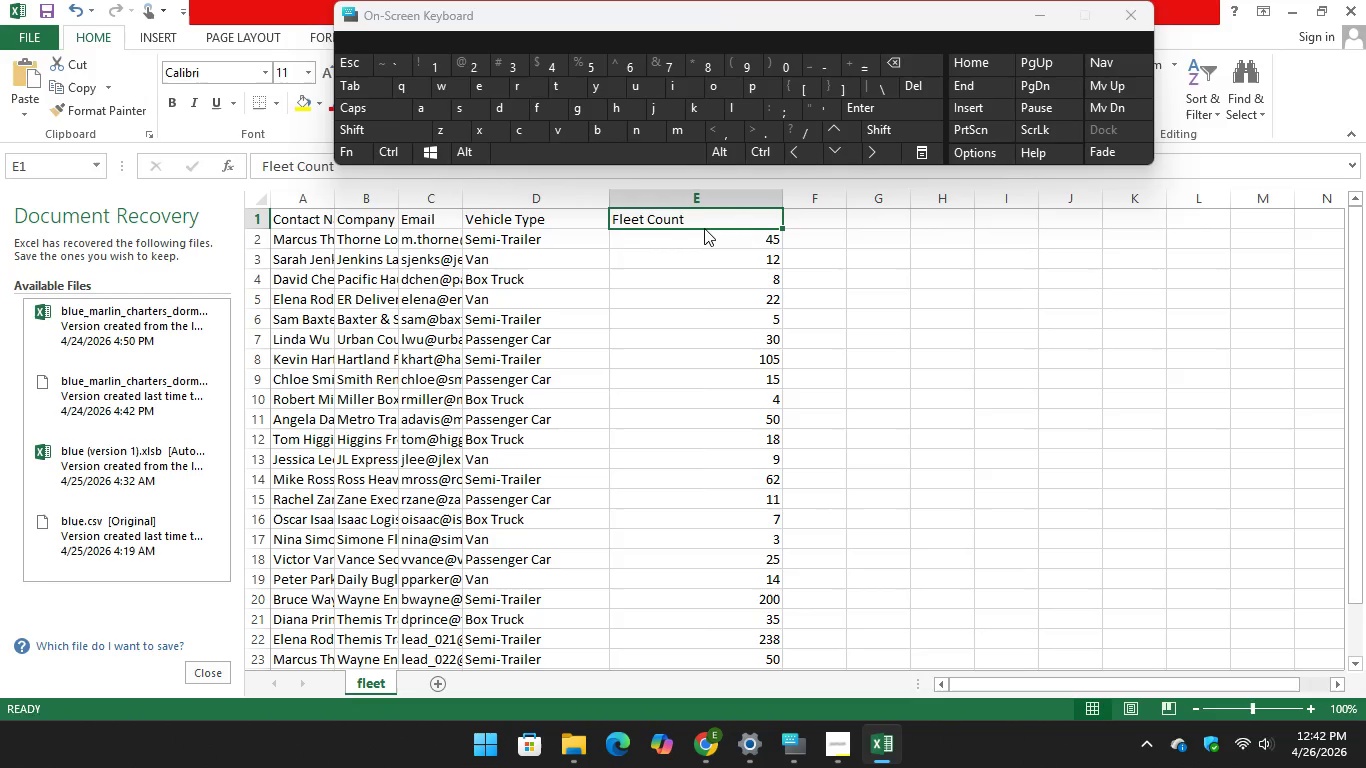 
double_click([698, 220])
 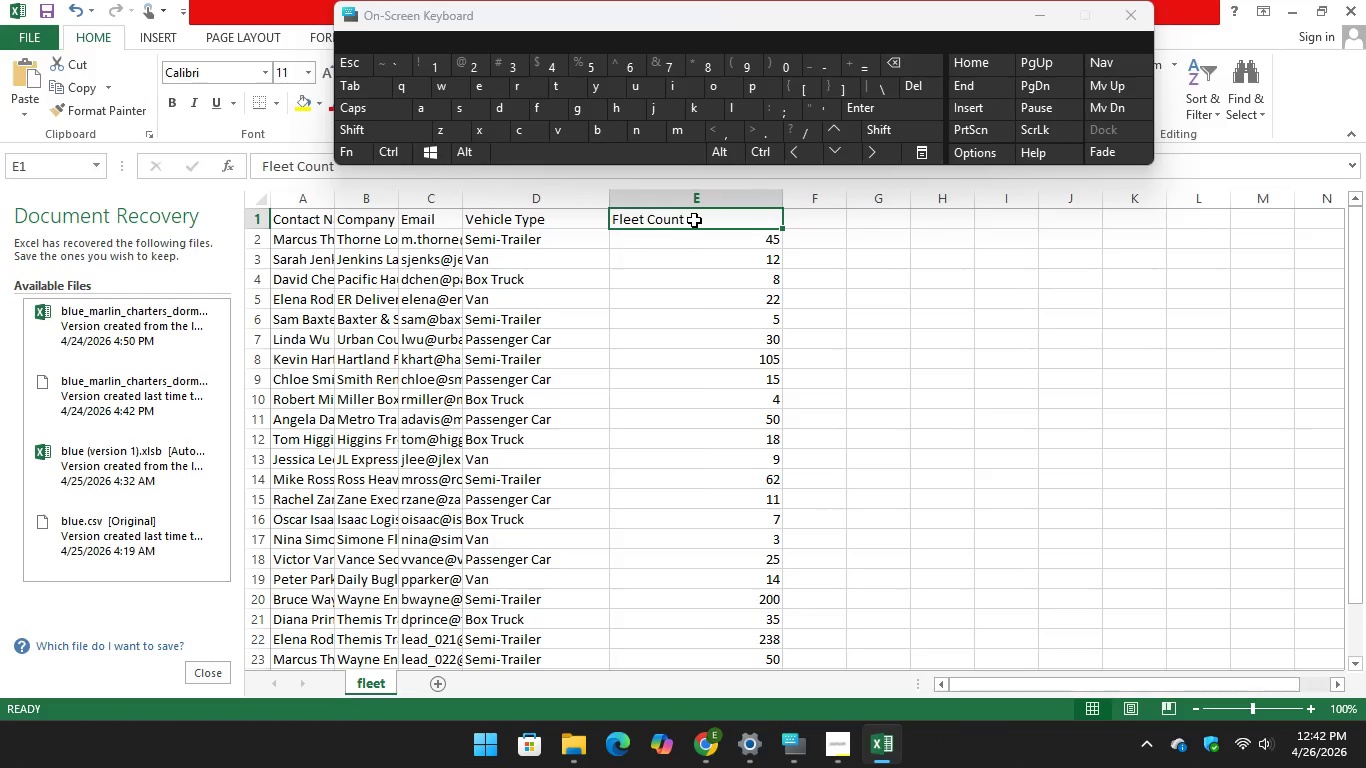 
triple_click([694, 220])
 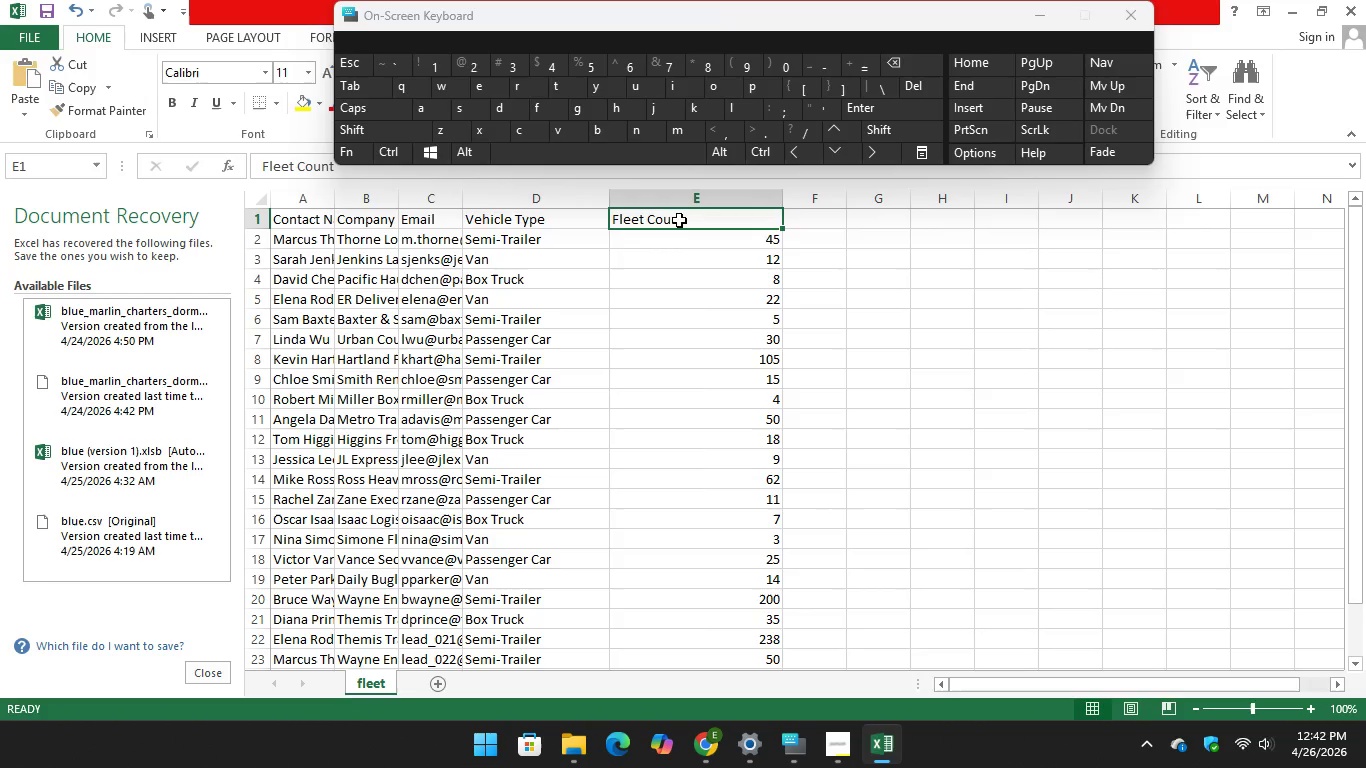 
triple_click([677, 221])
 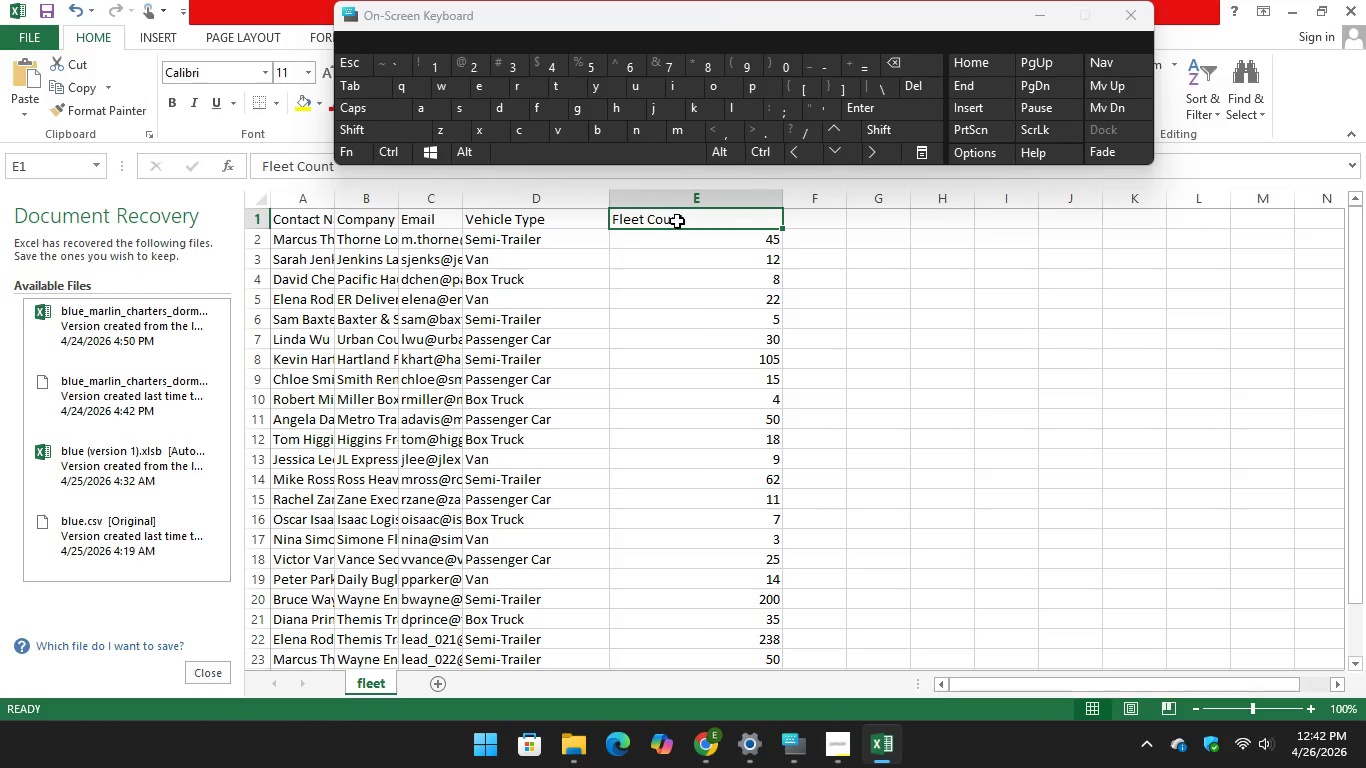 
wait(5.45)
 